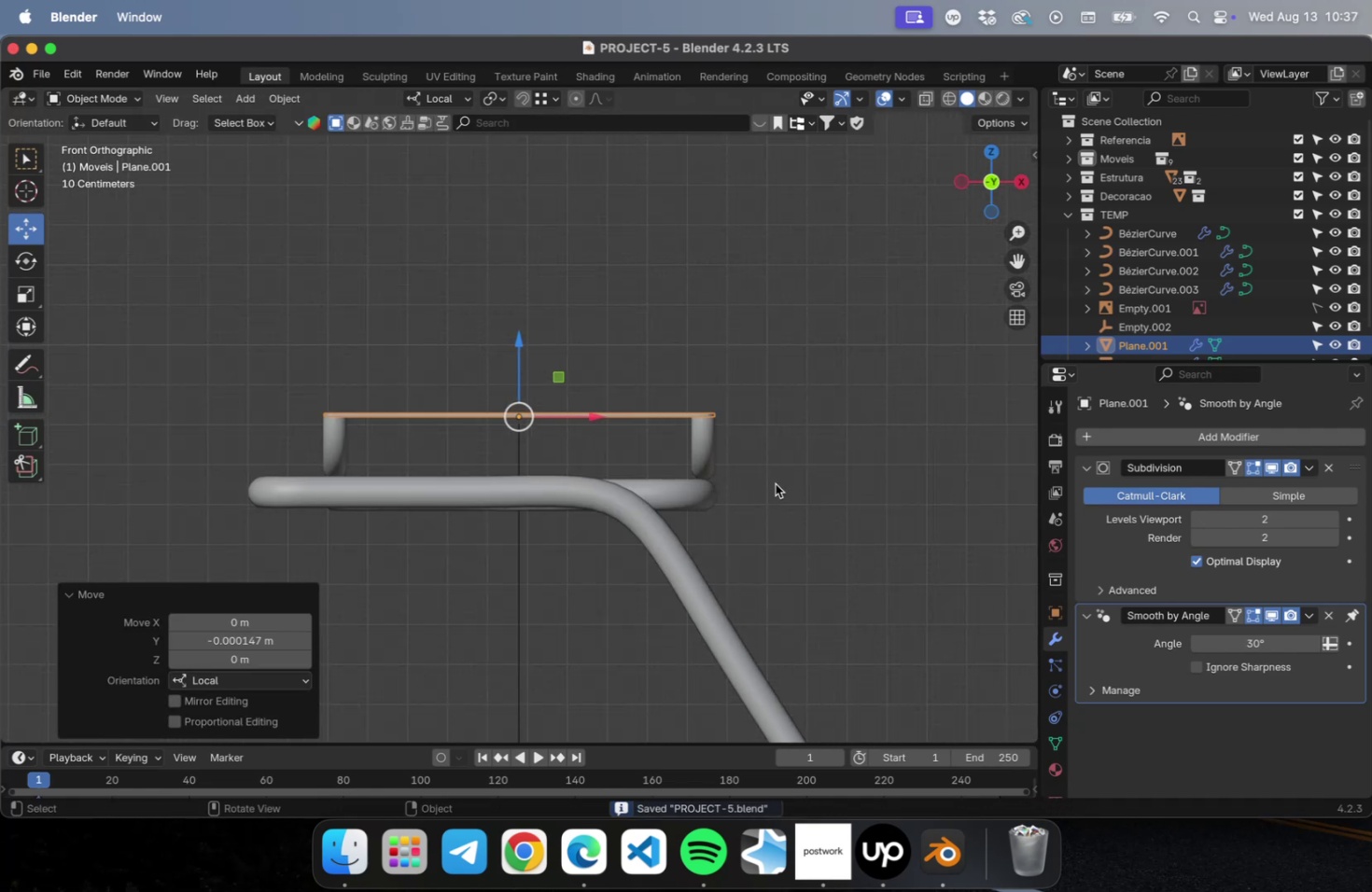 
left_click([775, 483])
 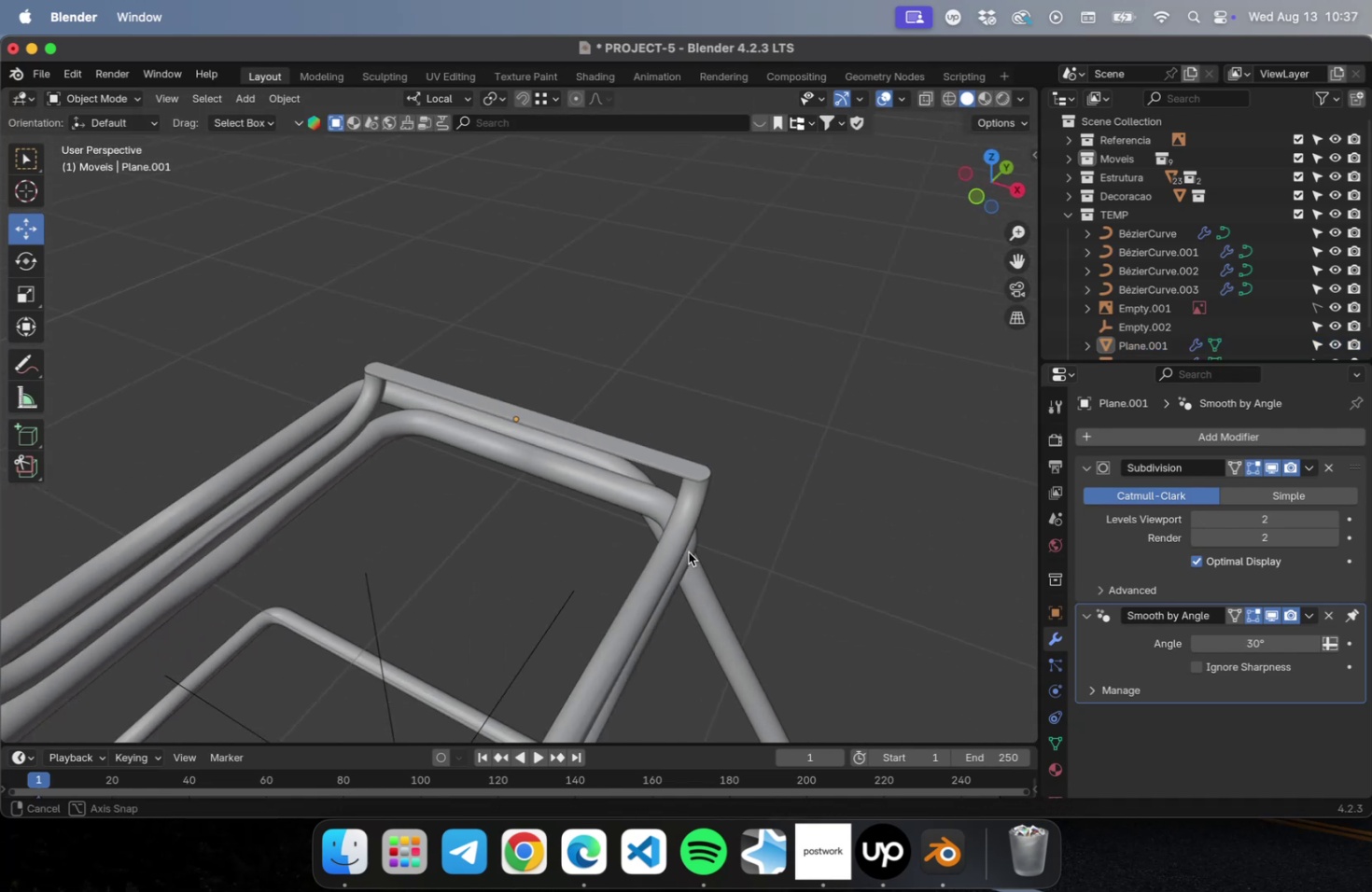 
scroll: coordinate [682, 536], scroll_direction: down, amount: 15.0
 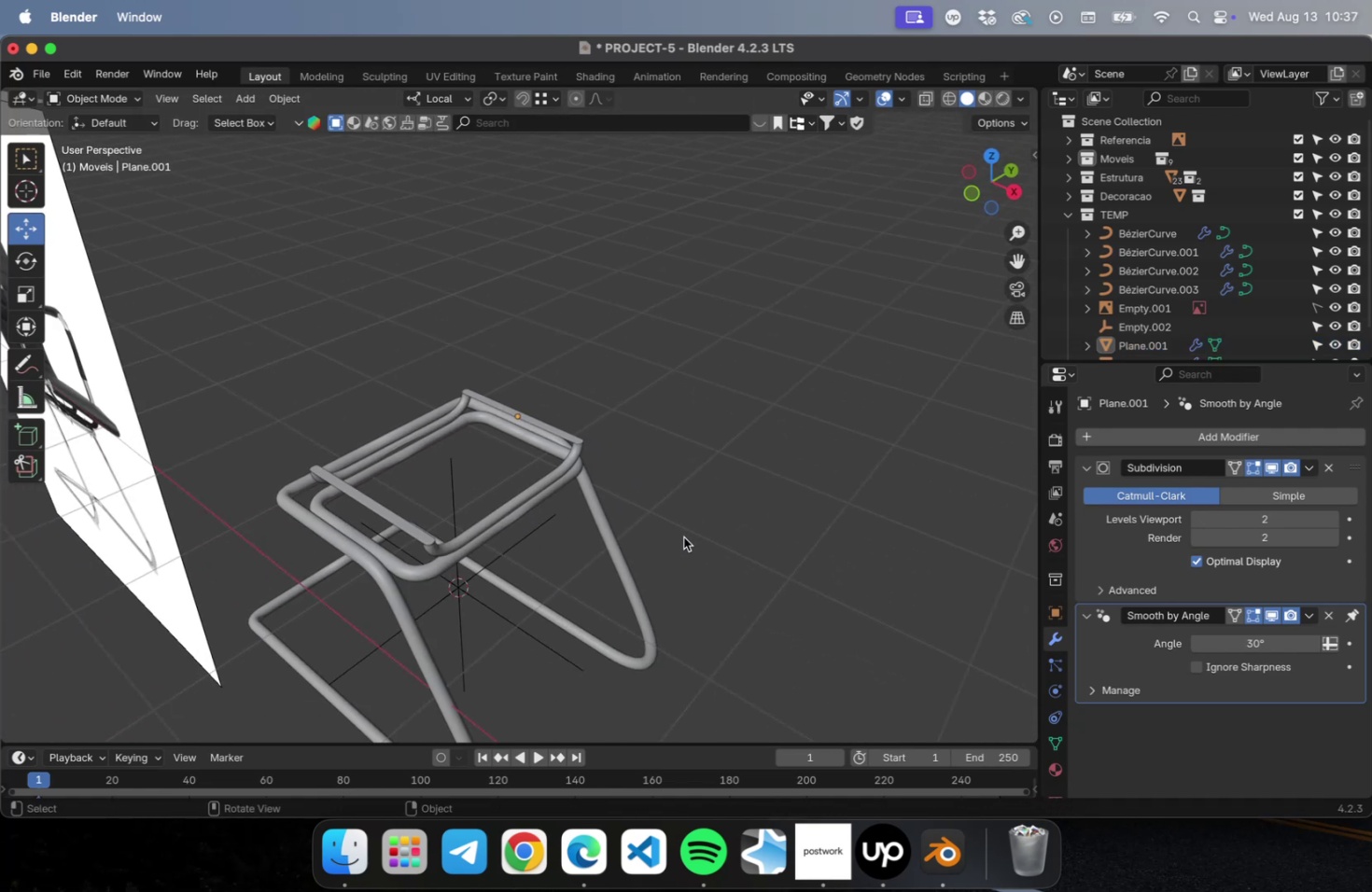 
hold_key(key=ShiftLeft, duration=0.53)
 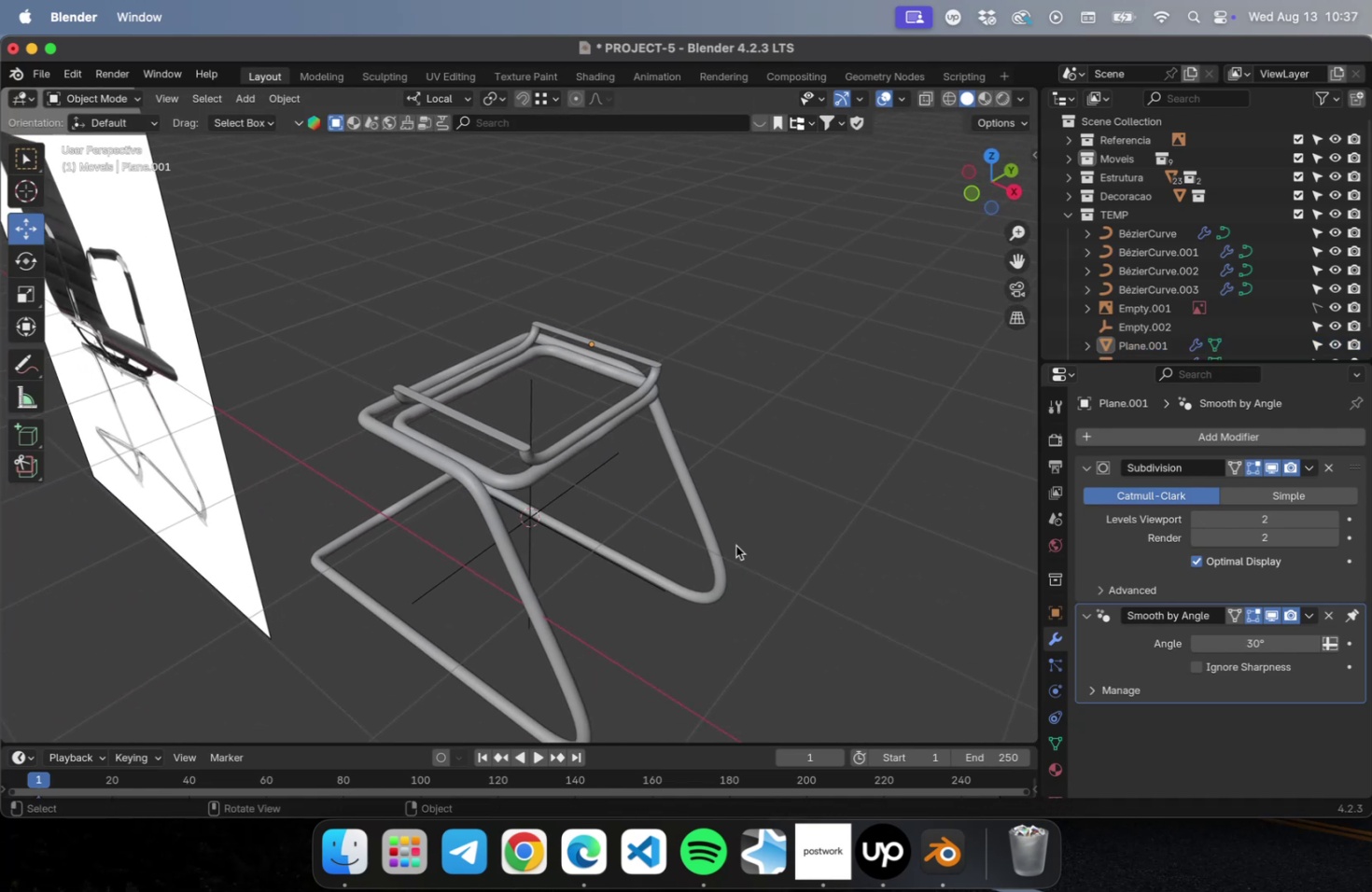 
key(Meta+S)
 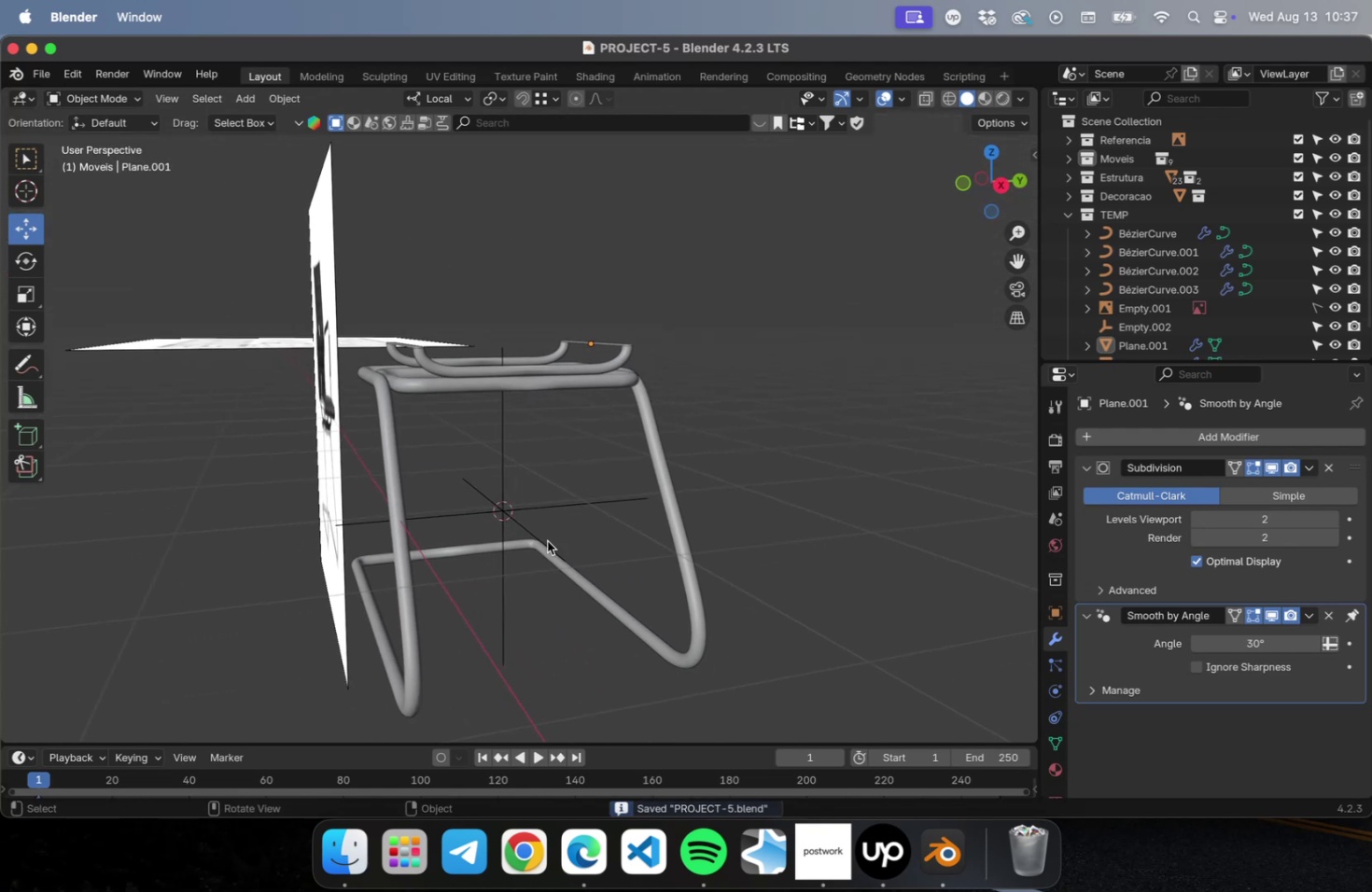 
left_click([582, 509])
 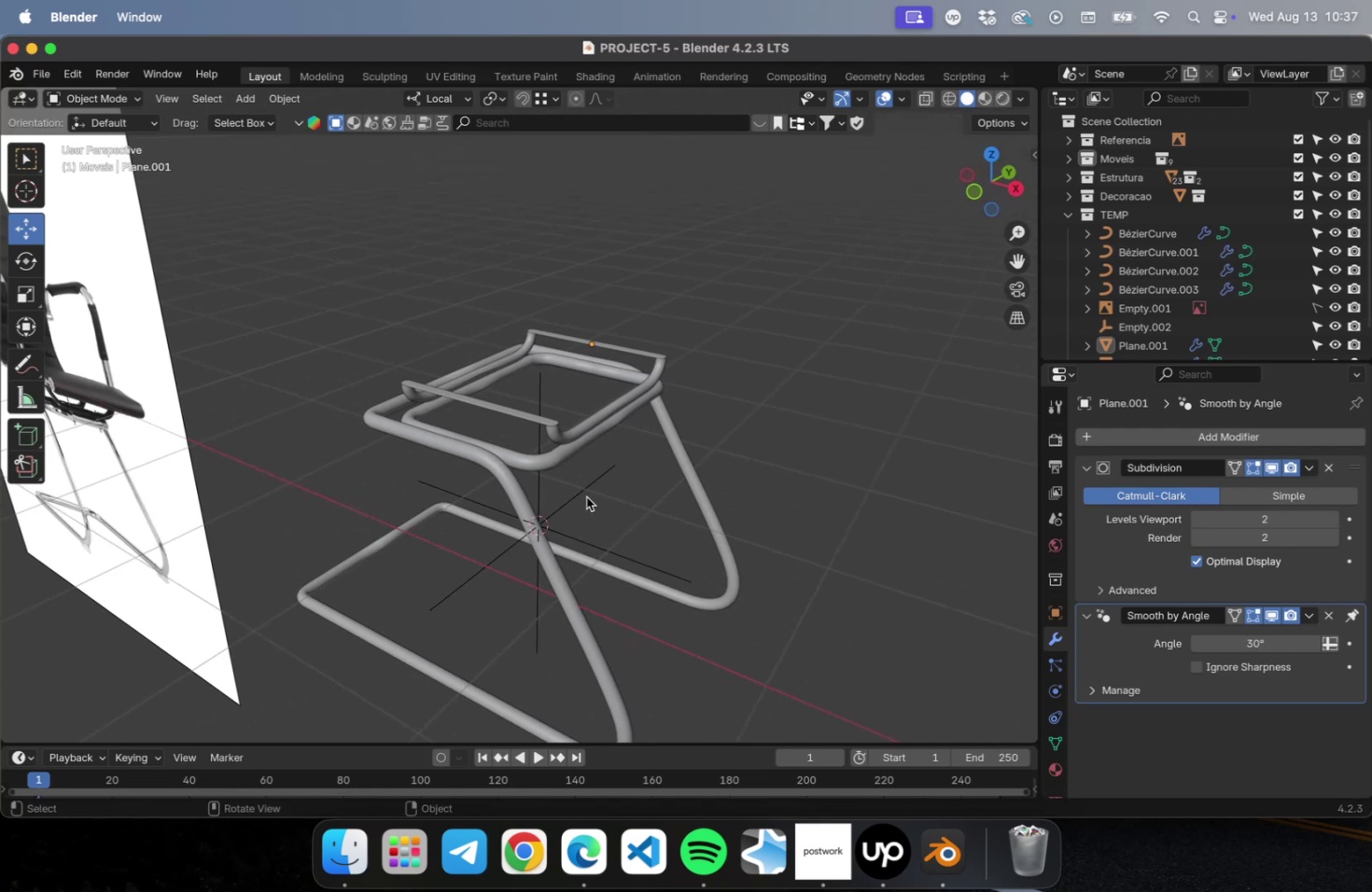 
wait(7.4)
 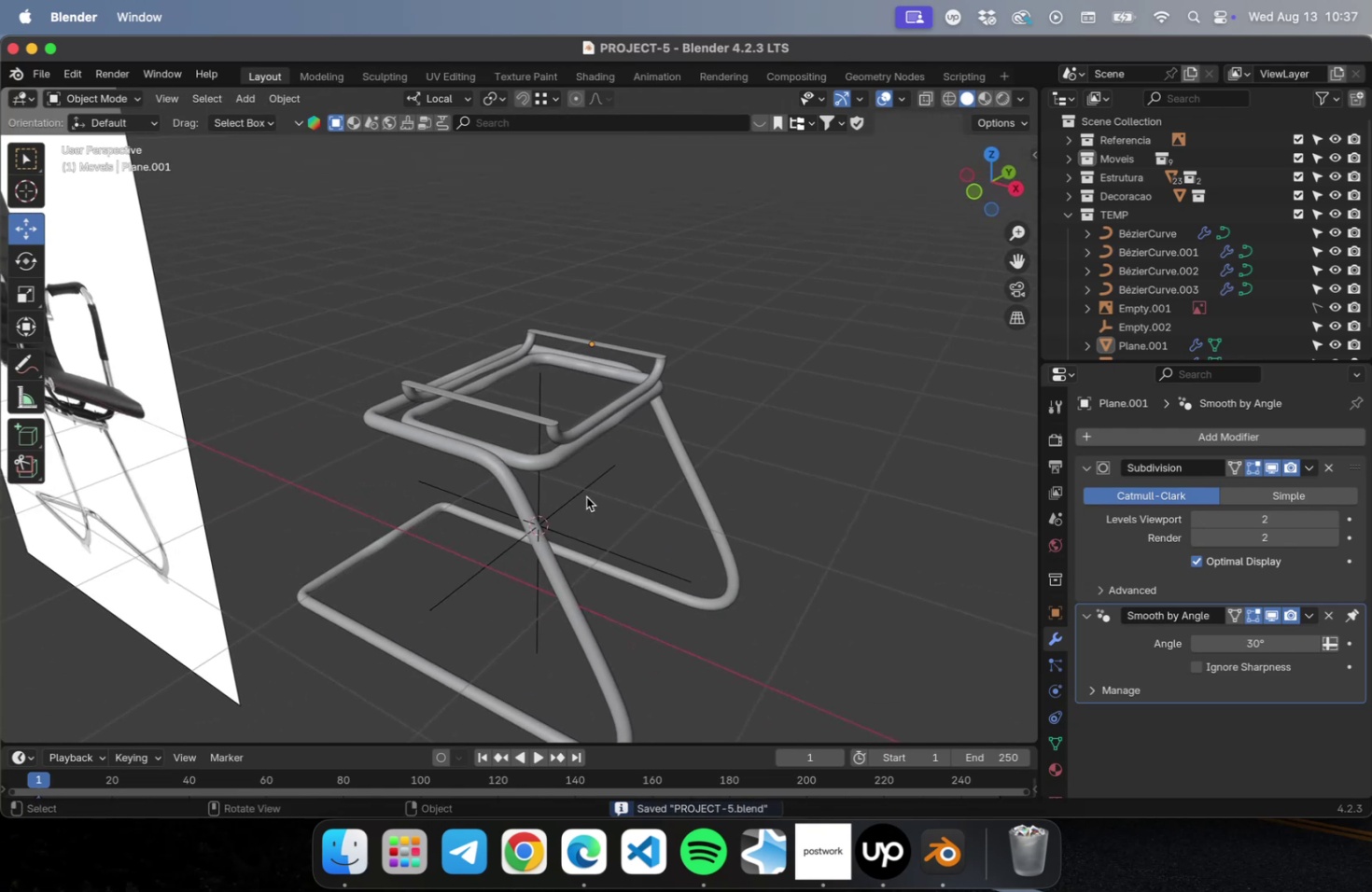 
hold_key(key=ShiftLeft, duration=0.57)
 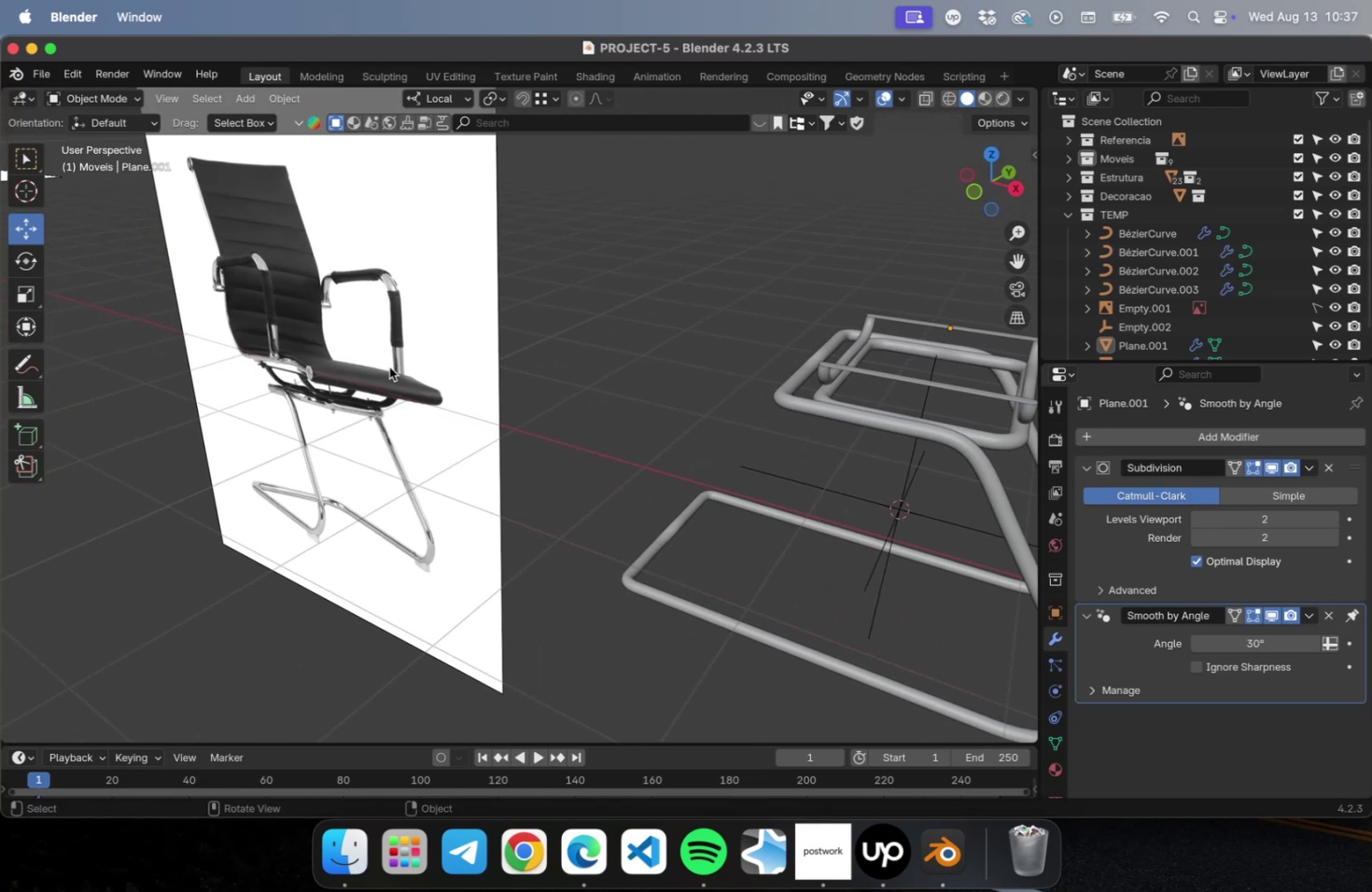 
scroll: coordinate [386, 367], scroll_direction: up, amount: 1.0
 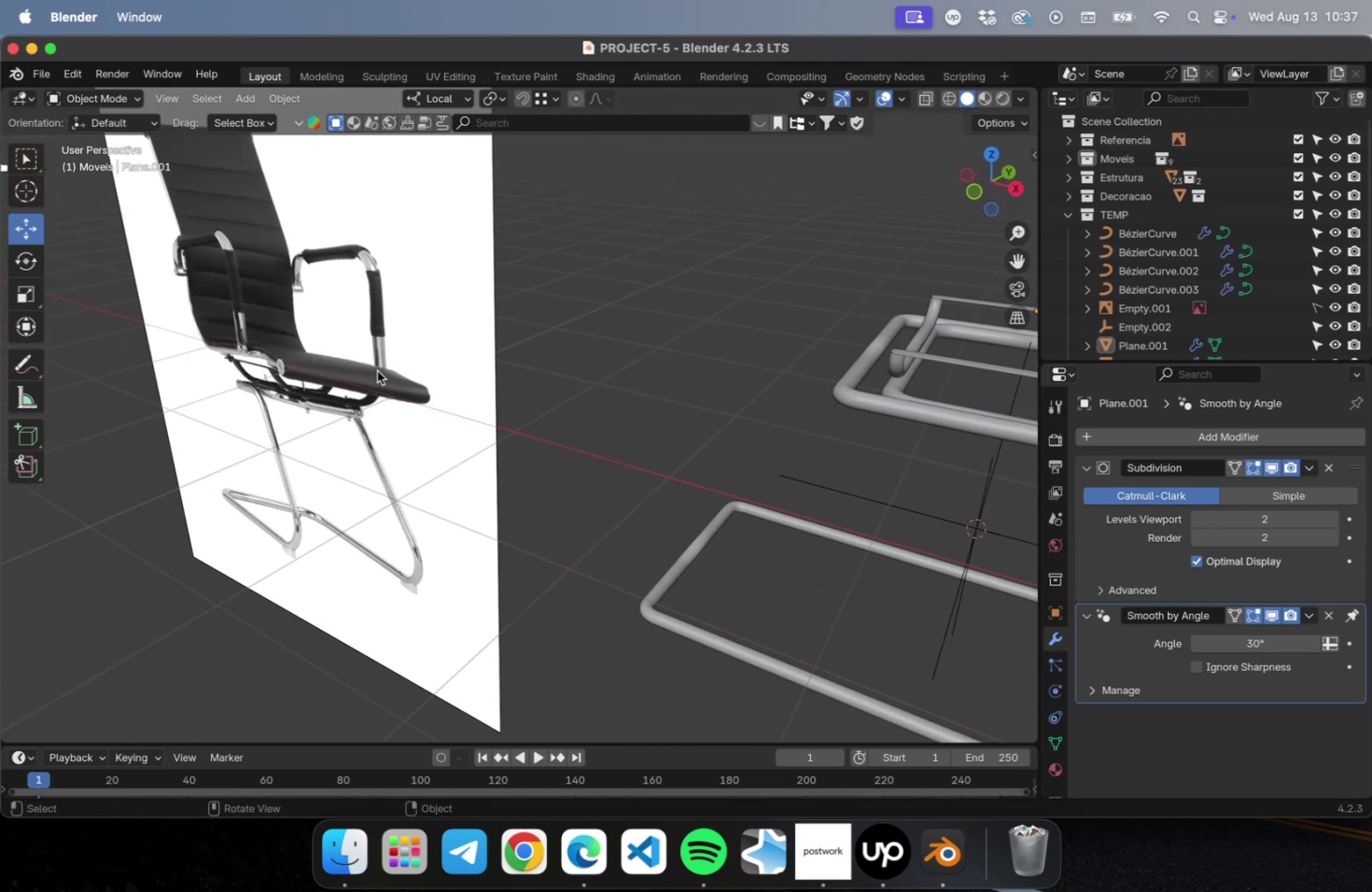 
hold_key(key=ShiftLeft, duration=0.42)
 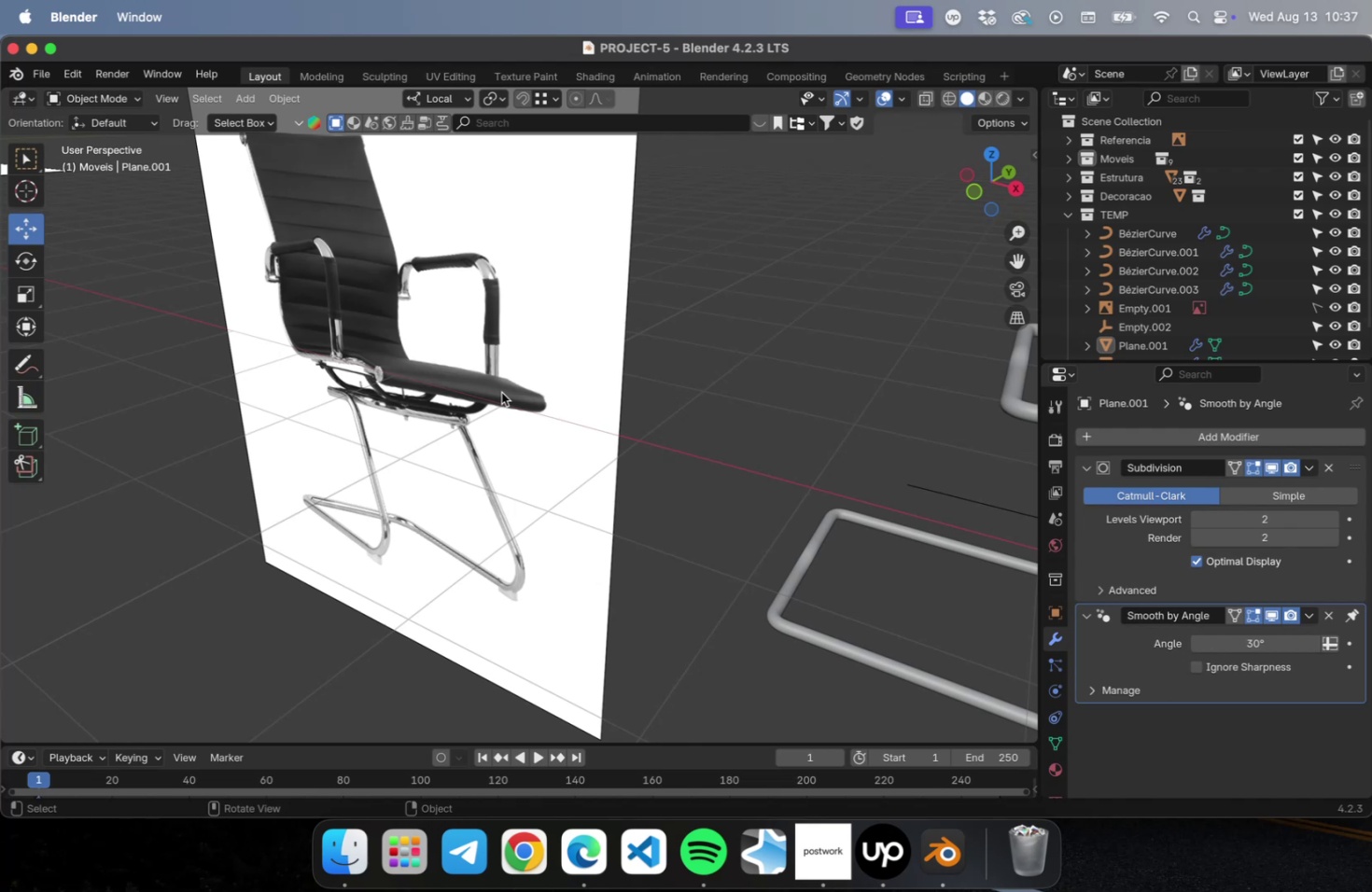 
key(NumLock)
 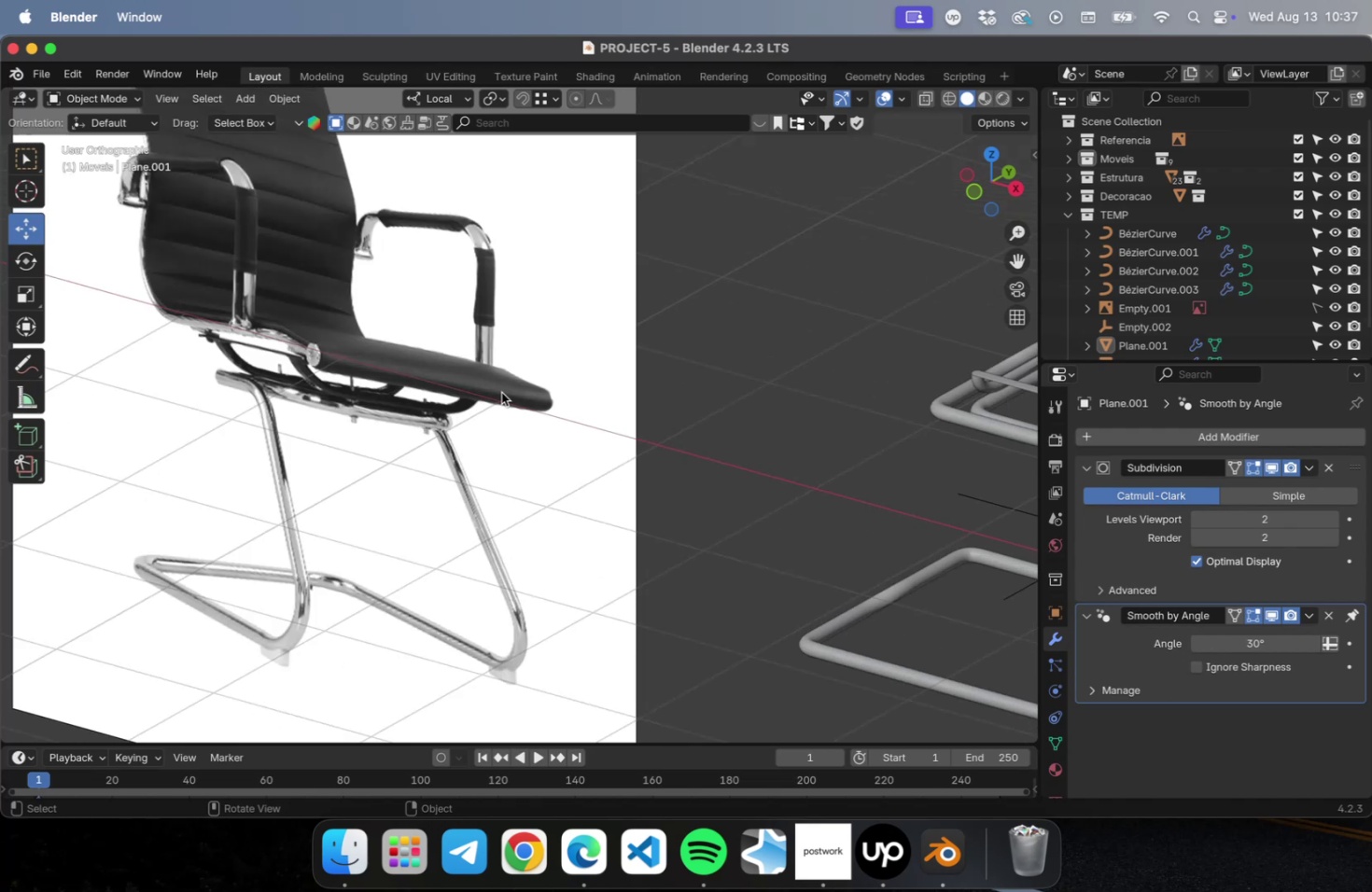 
key(Numpad1)
 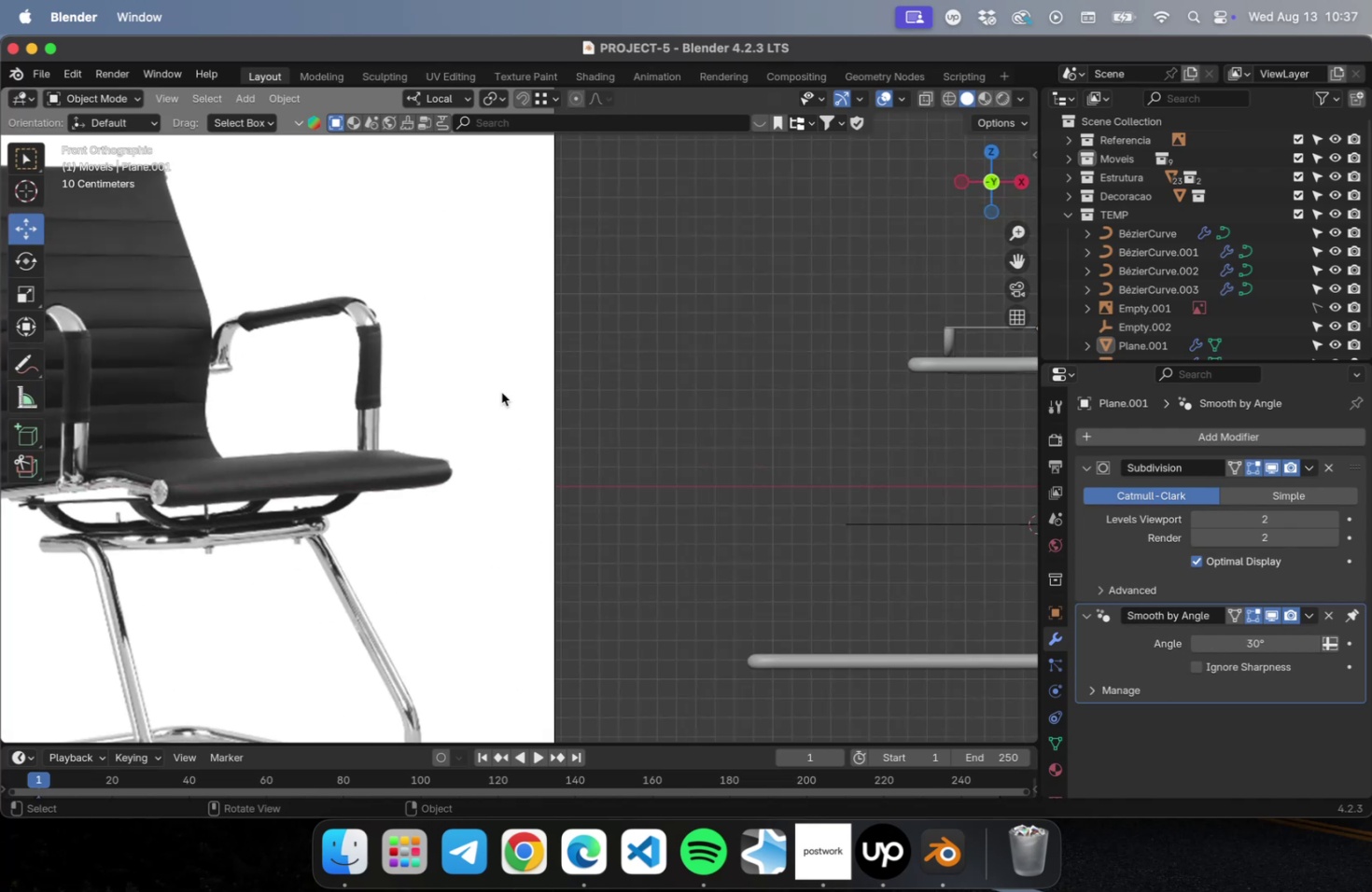 
hold_key(key=CommandLeft, duration=0.68)
 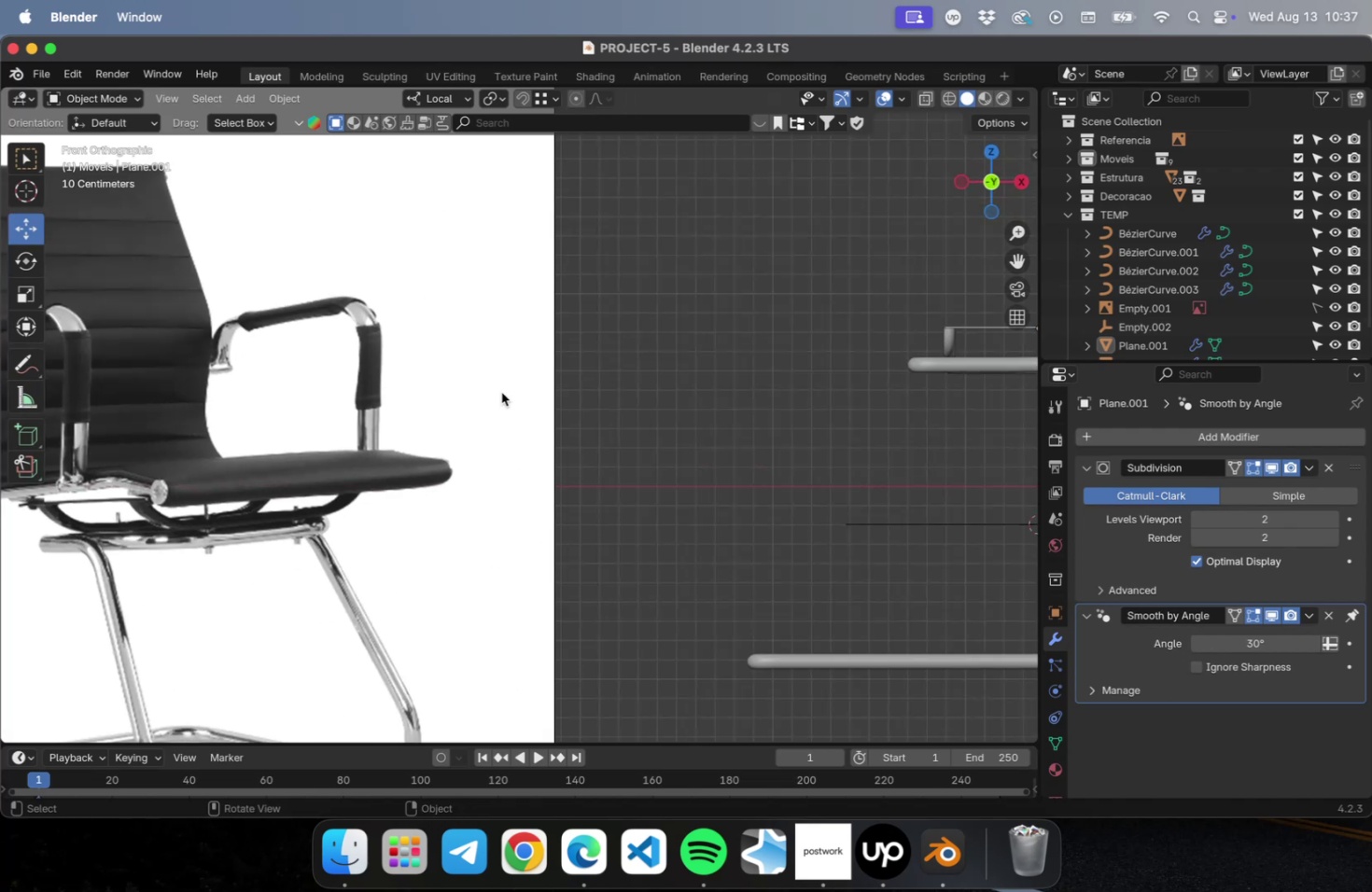 
key(Meta+CommandLeft)
 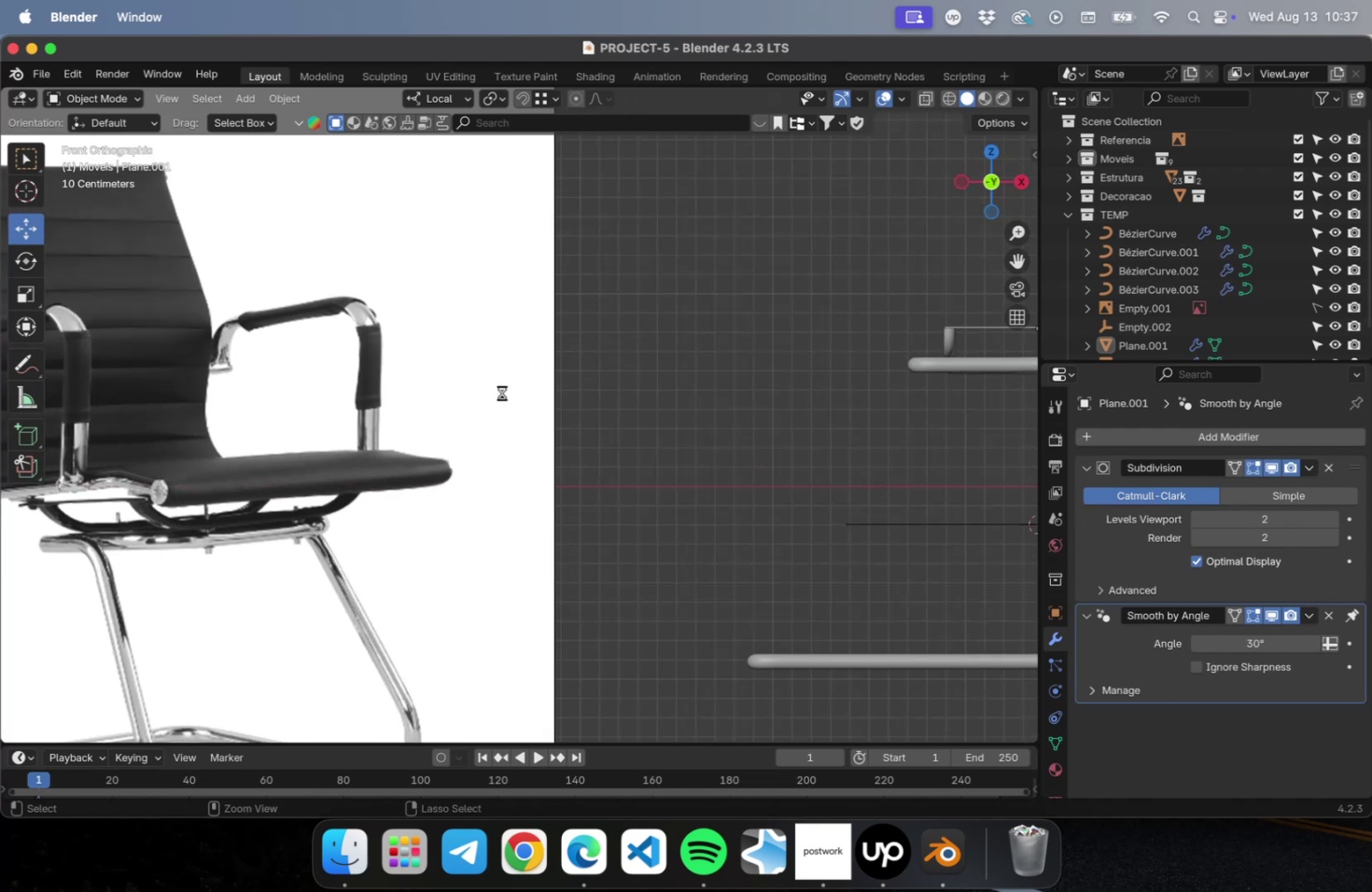 
key(Meta+S)
 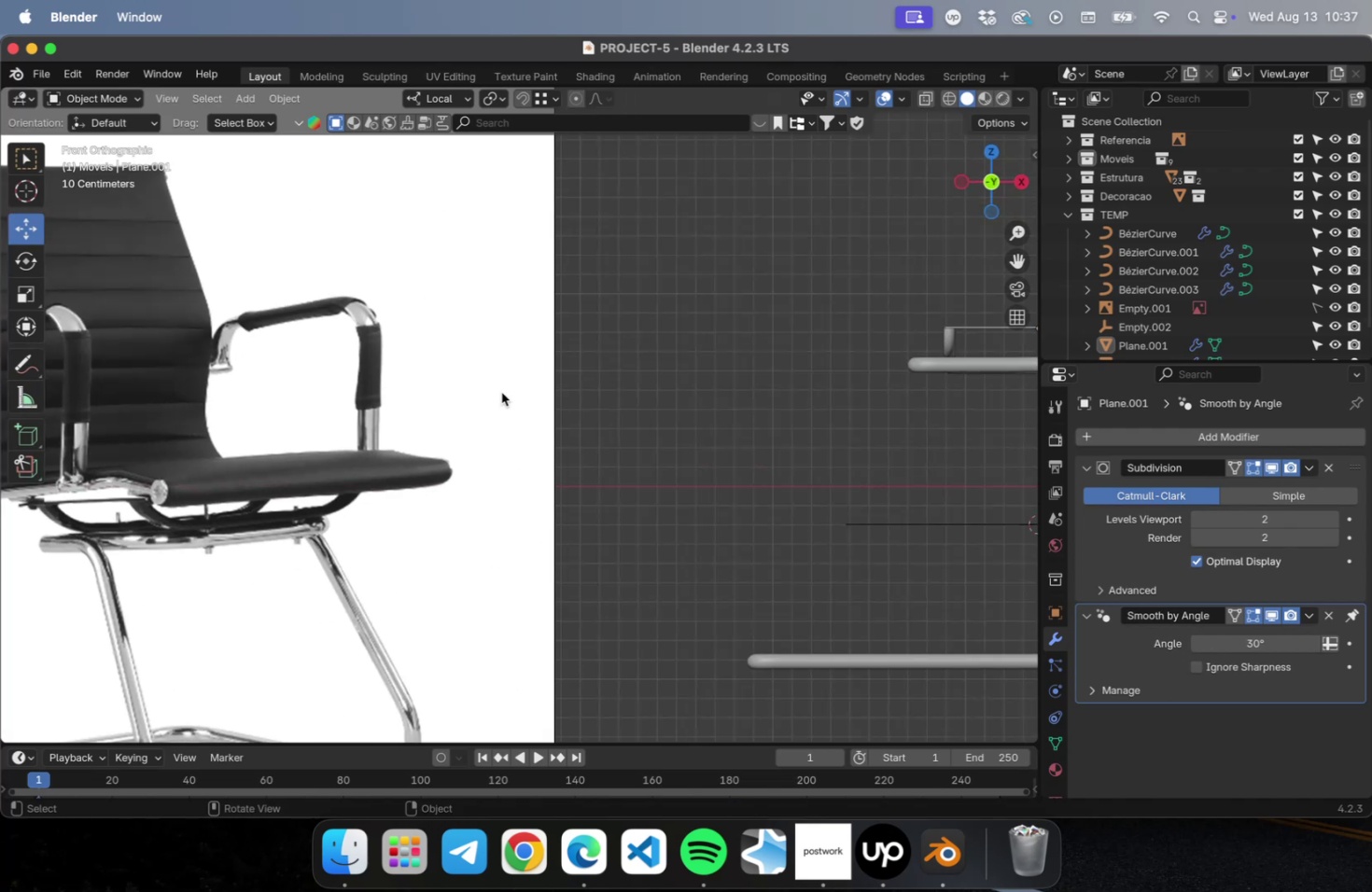 
wait(12.7)
 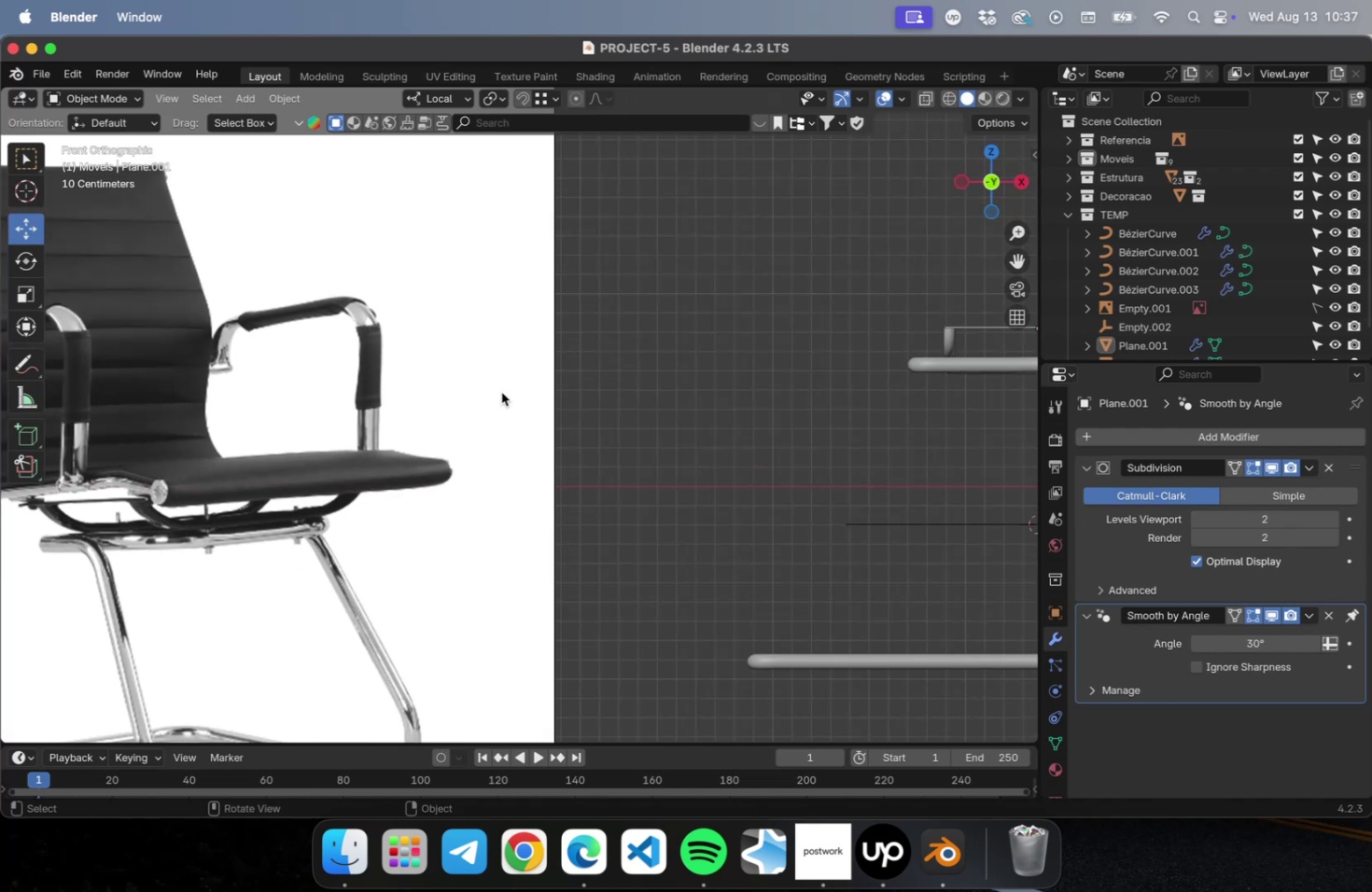 
scroll: coordinate [500, 418], scroll_direction: down, amount: 5.0
 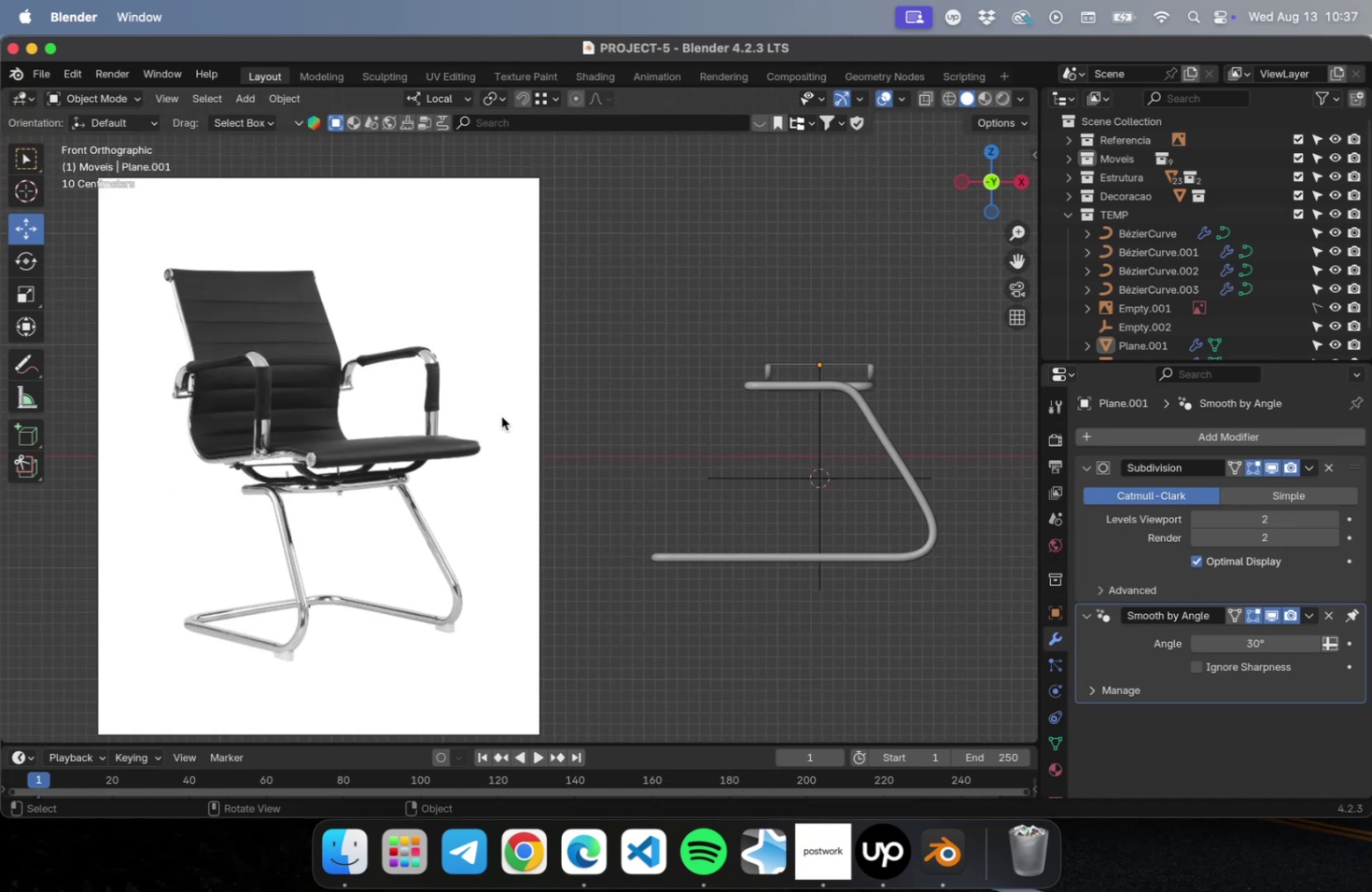 
hold_key(key=ShiftLeft, duration=0.69)
 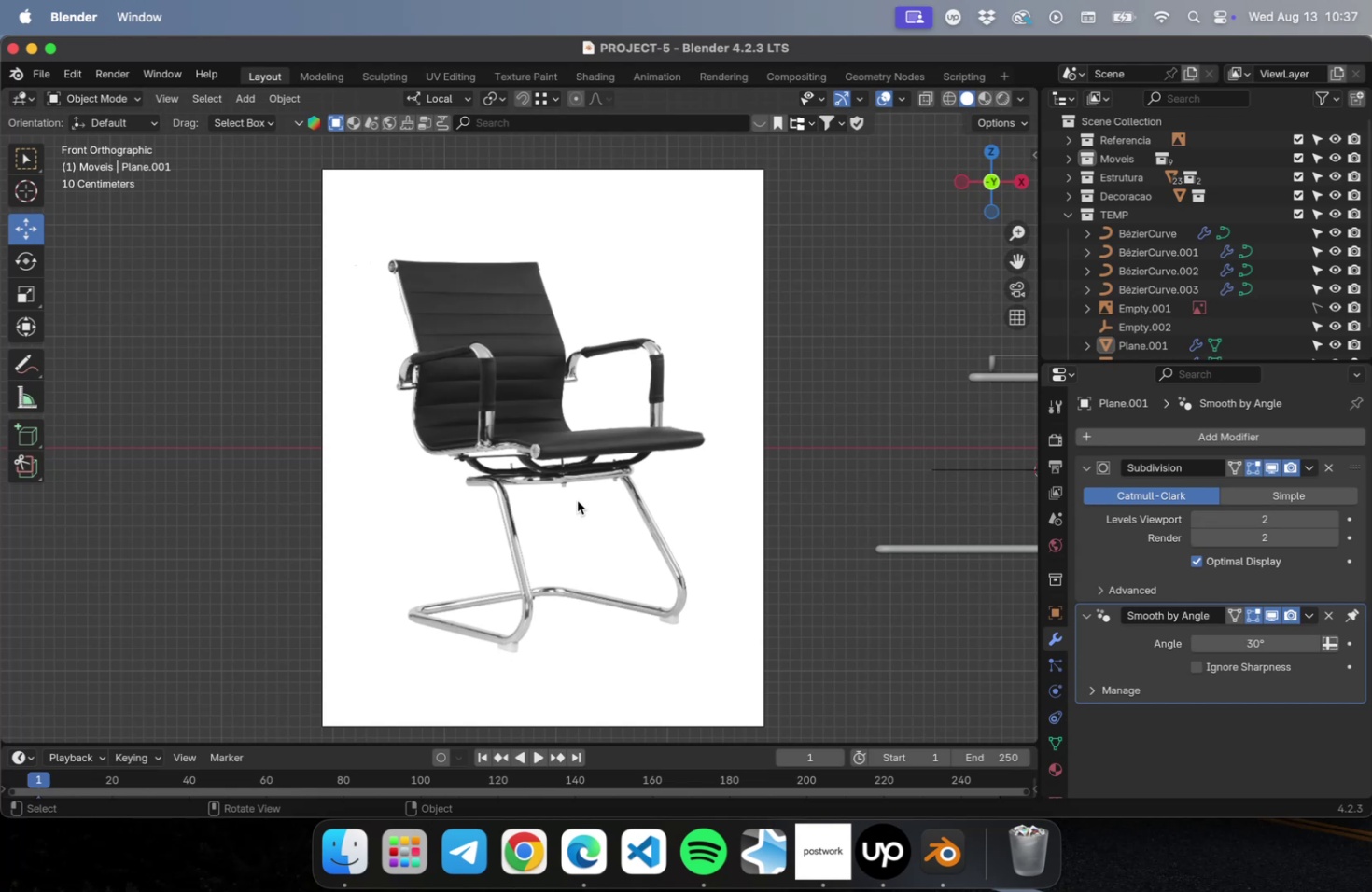 
wait(20.66)
 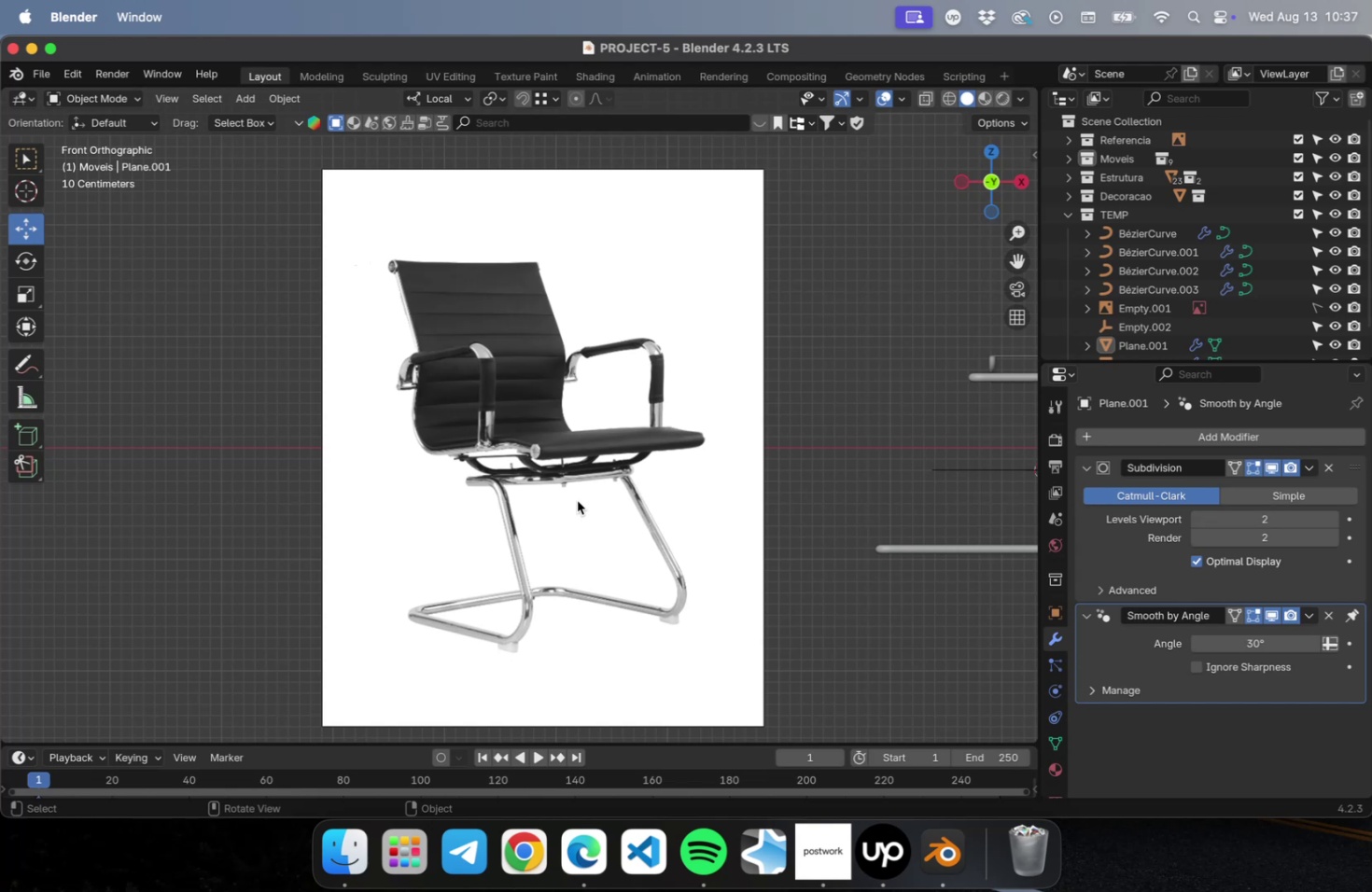 
hold_key(key=ShiftLeft, duration=0.39)
 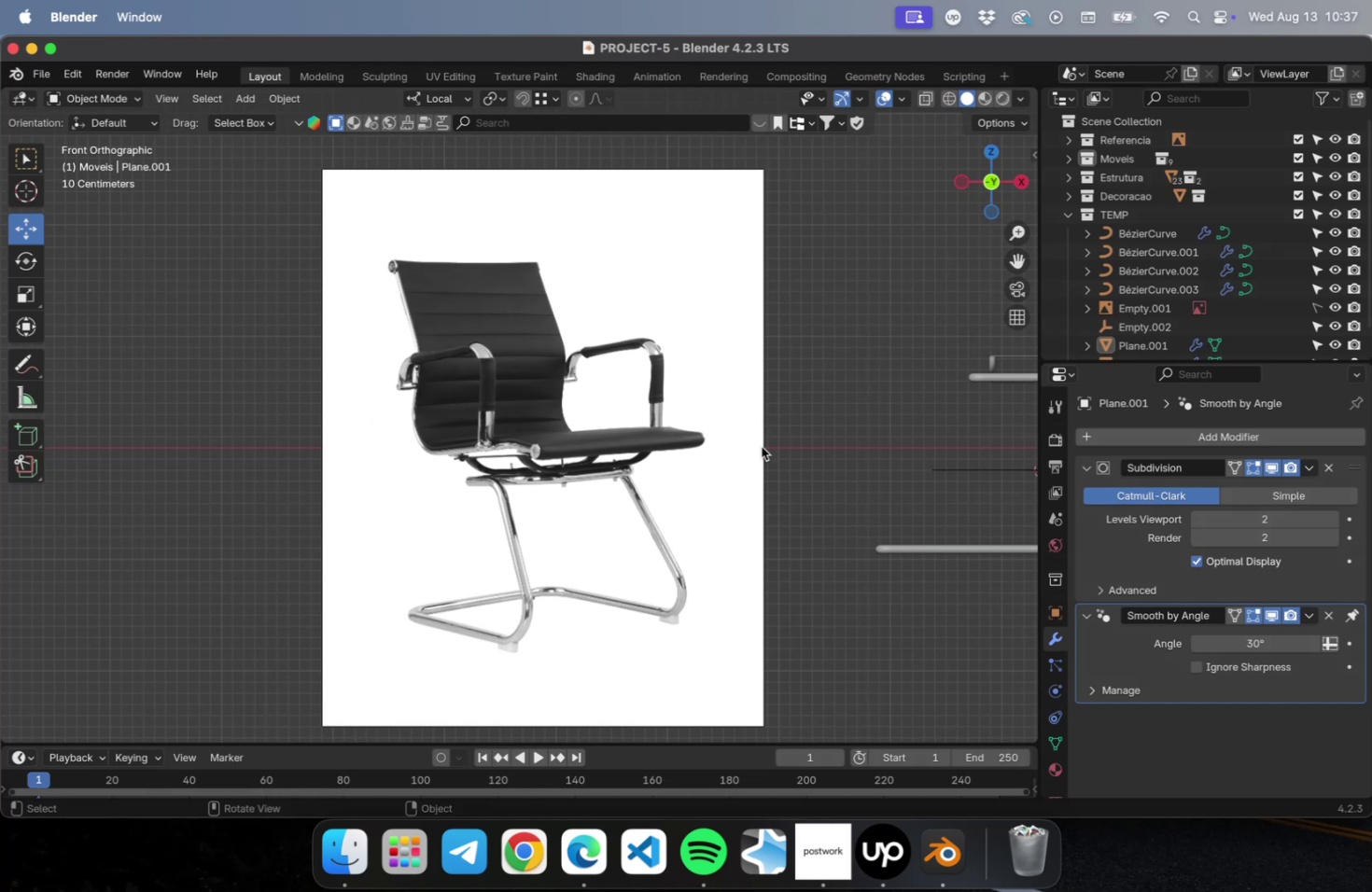 
hold_key(key=ShiftLeft, duration=0.45)
 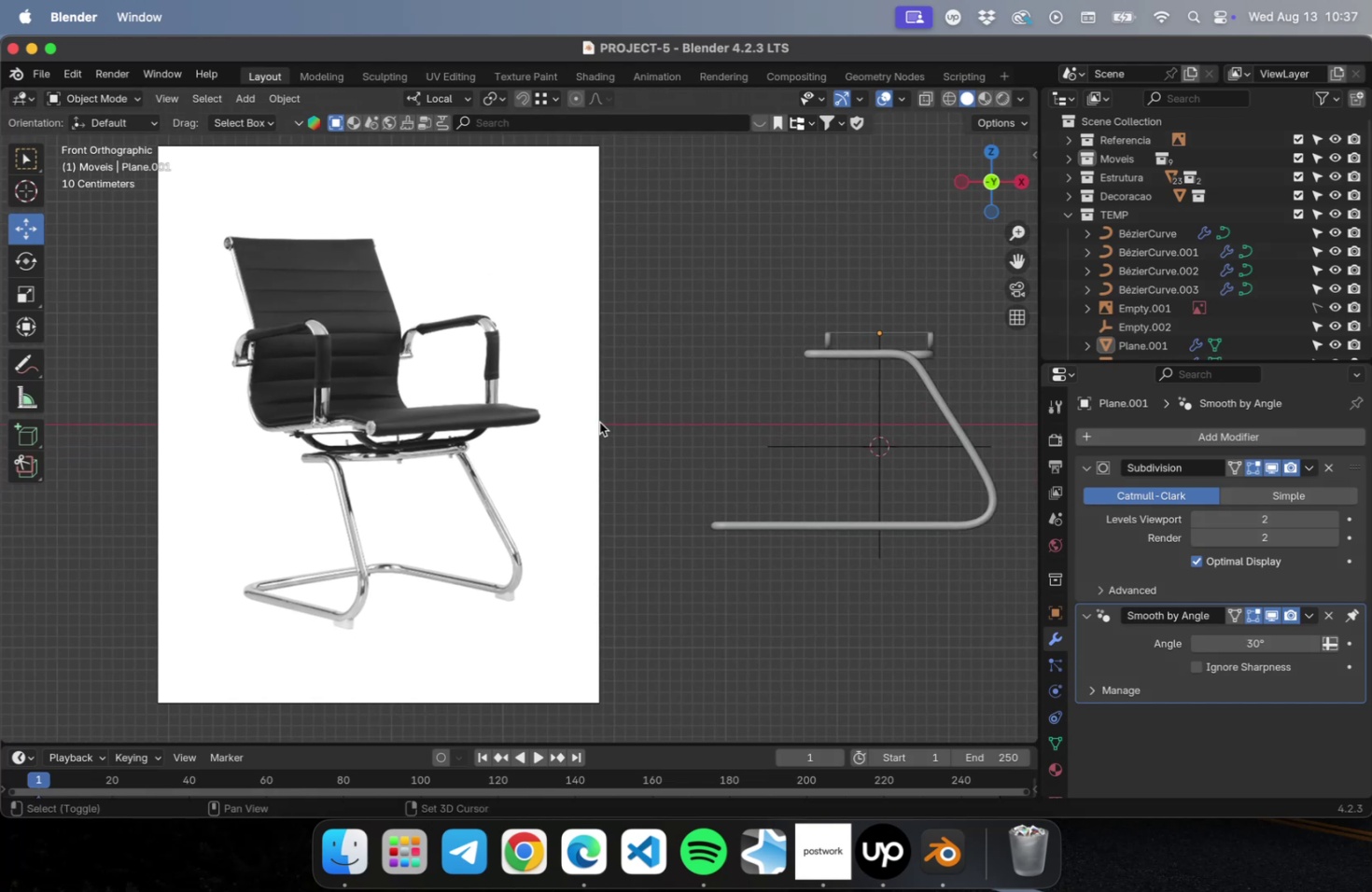 
scroll: coordinate [599, 422], scroll_direction: down, amount: 4.0
 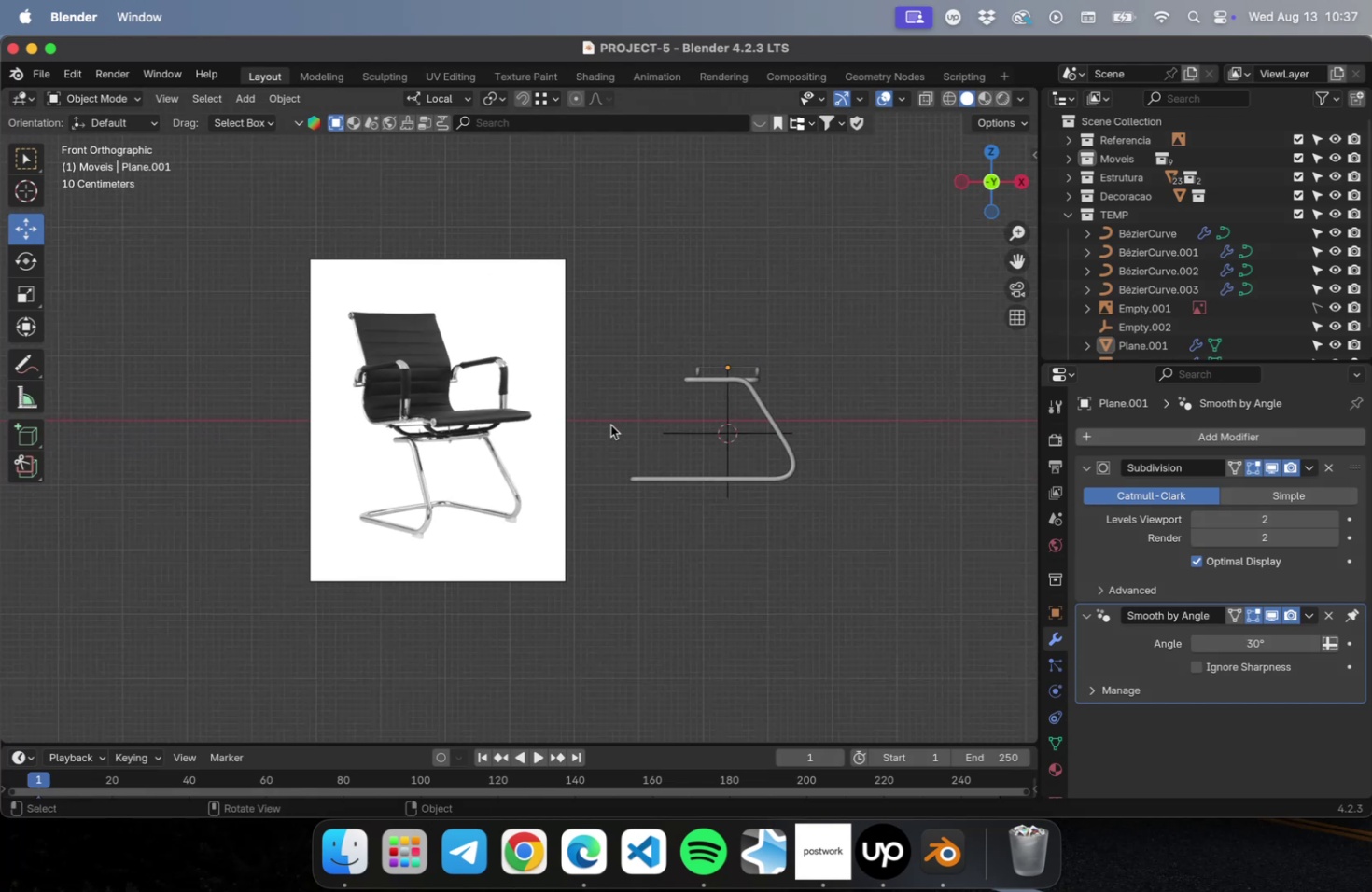 
hold_key(key=ShiftLeft, duration=0.42)
 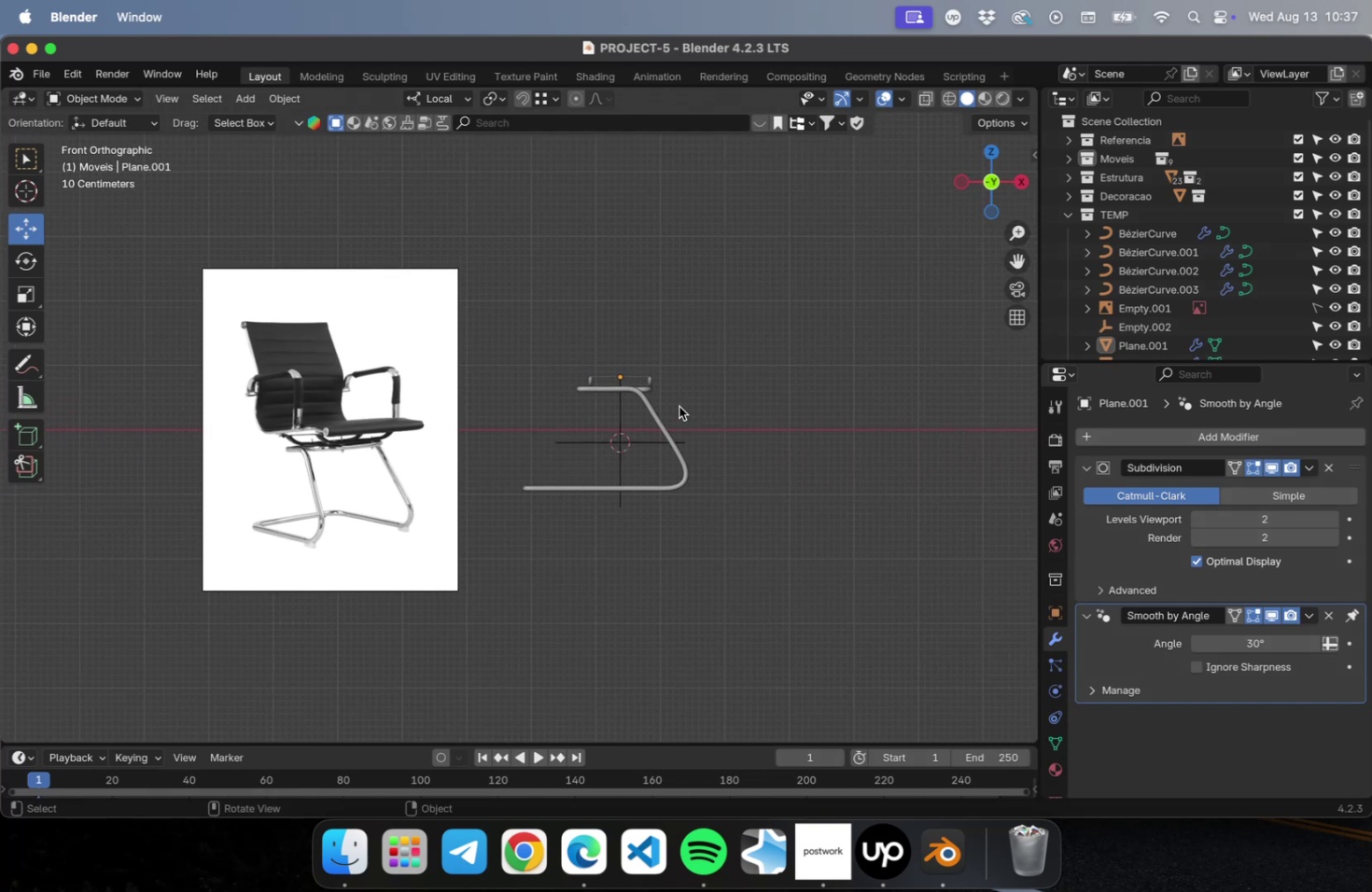 
key(Meta+CommandLeft)
 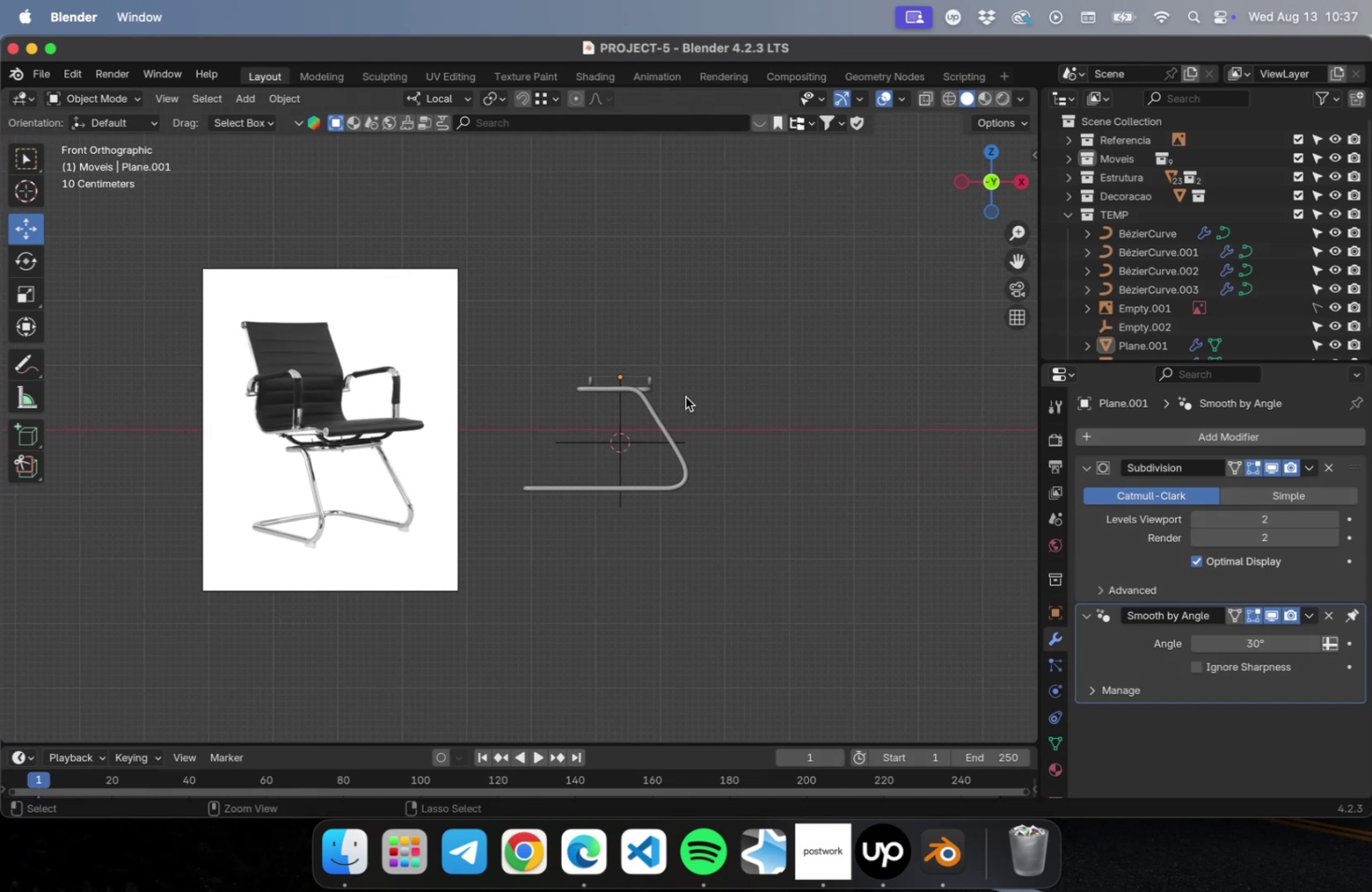 
key(Meta+S)
 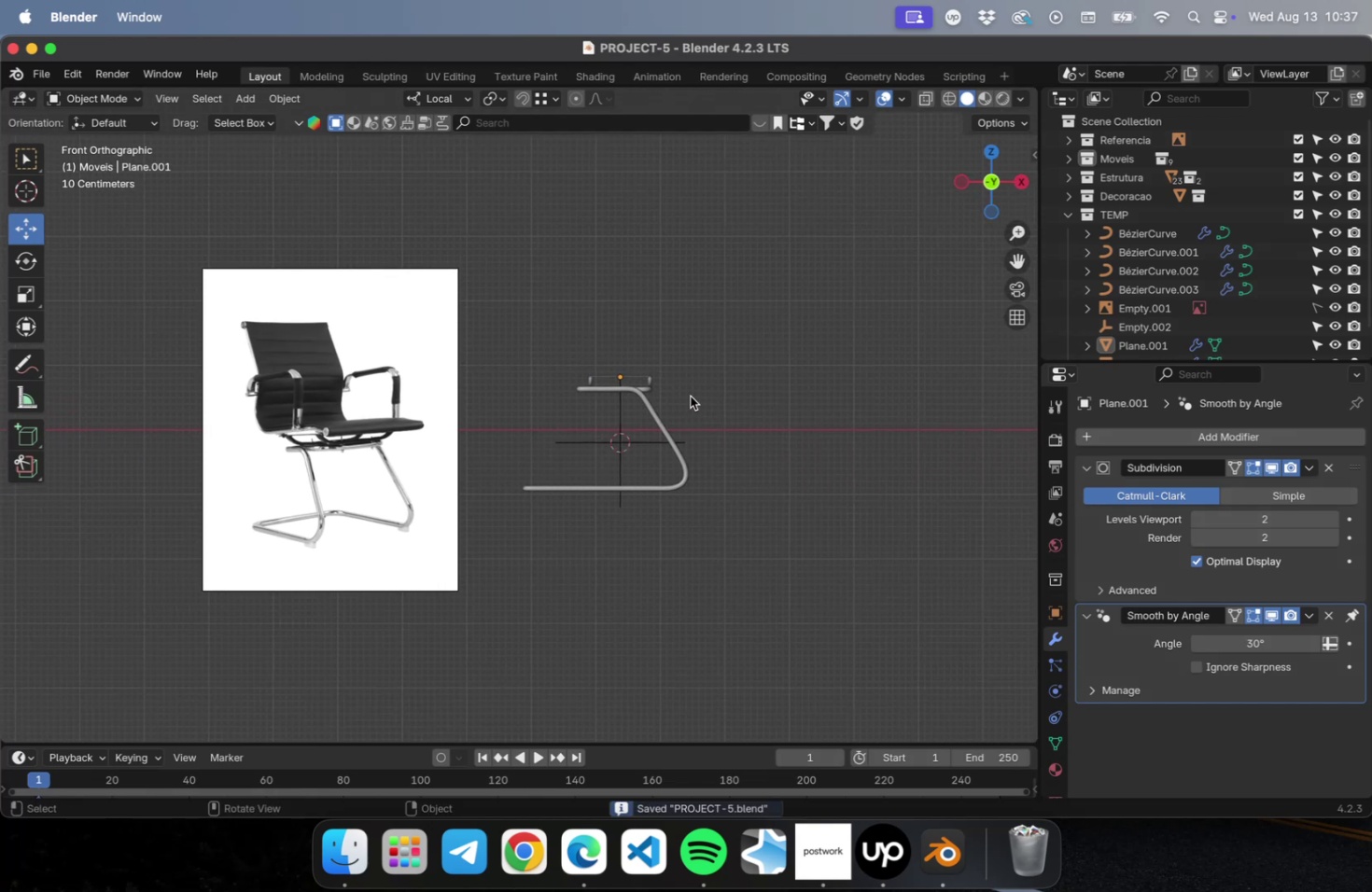 
scroll: coordinate [684, 381], scroll_direction: up, amount: 5.0
 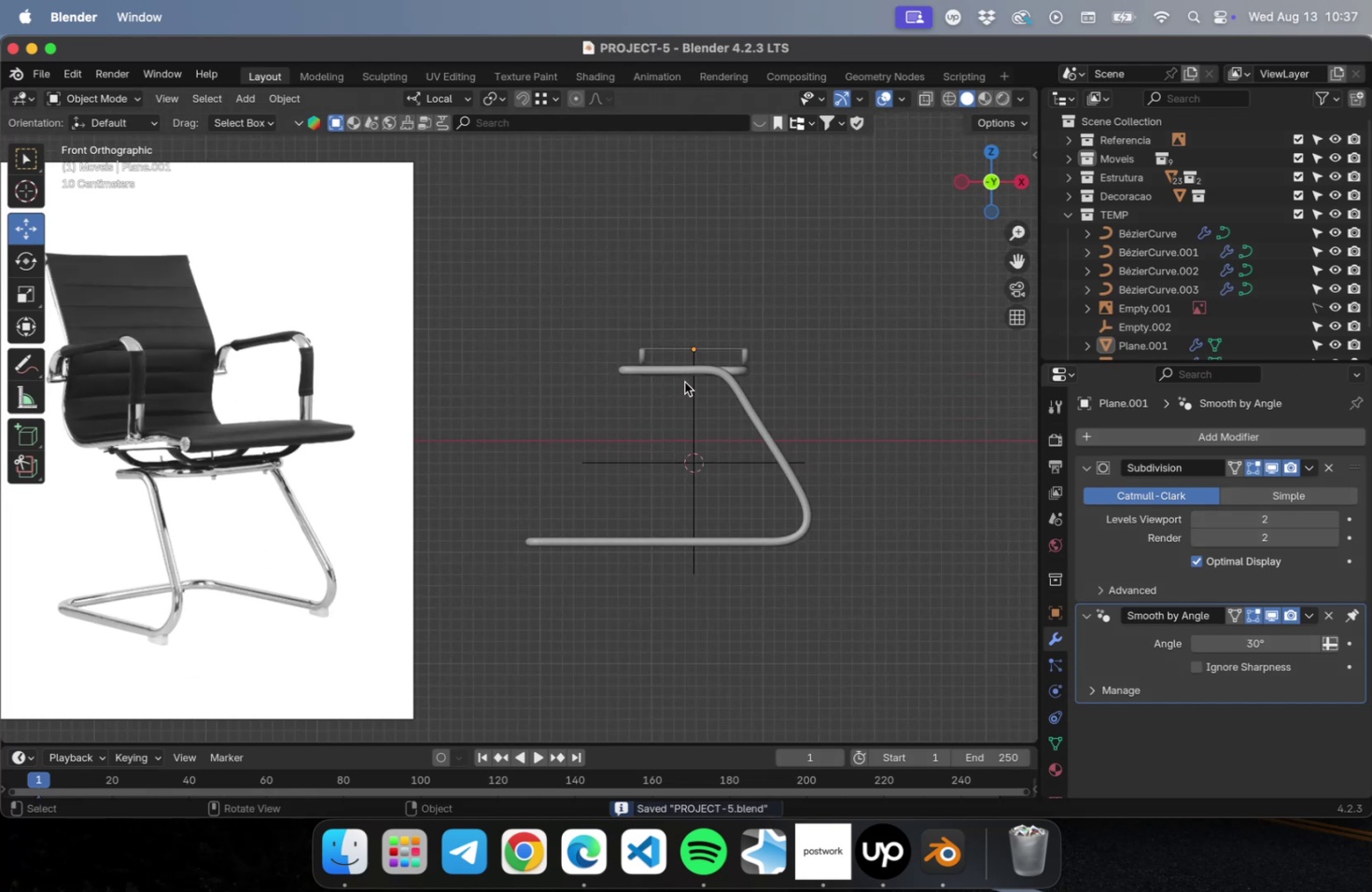 
hold_key(key=ShiftLeft, duration=0.42)
 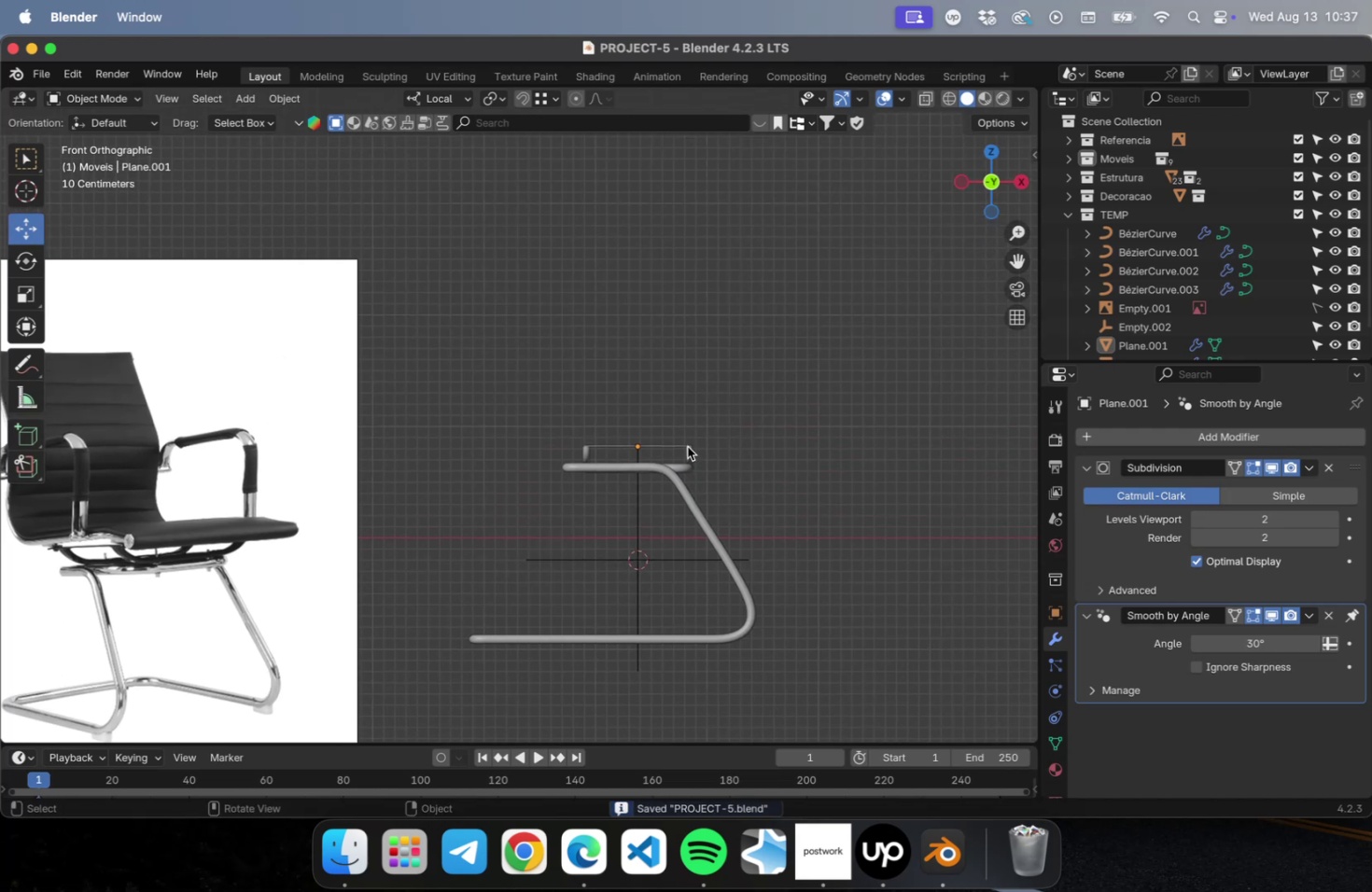 
scroll: coordinate [686, 446], scroll_direction: up, amount: 1.0
 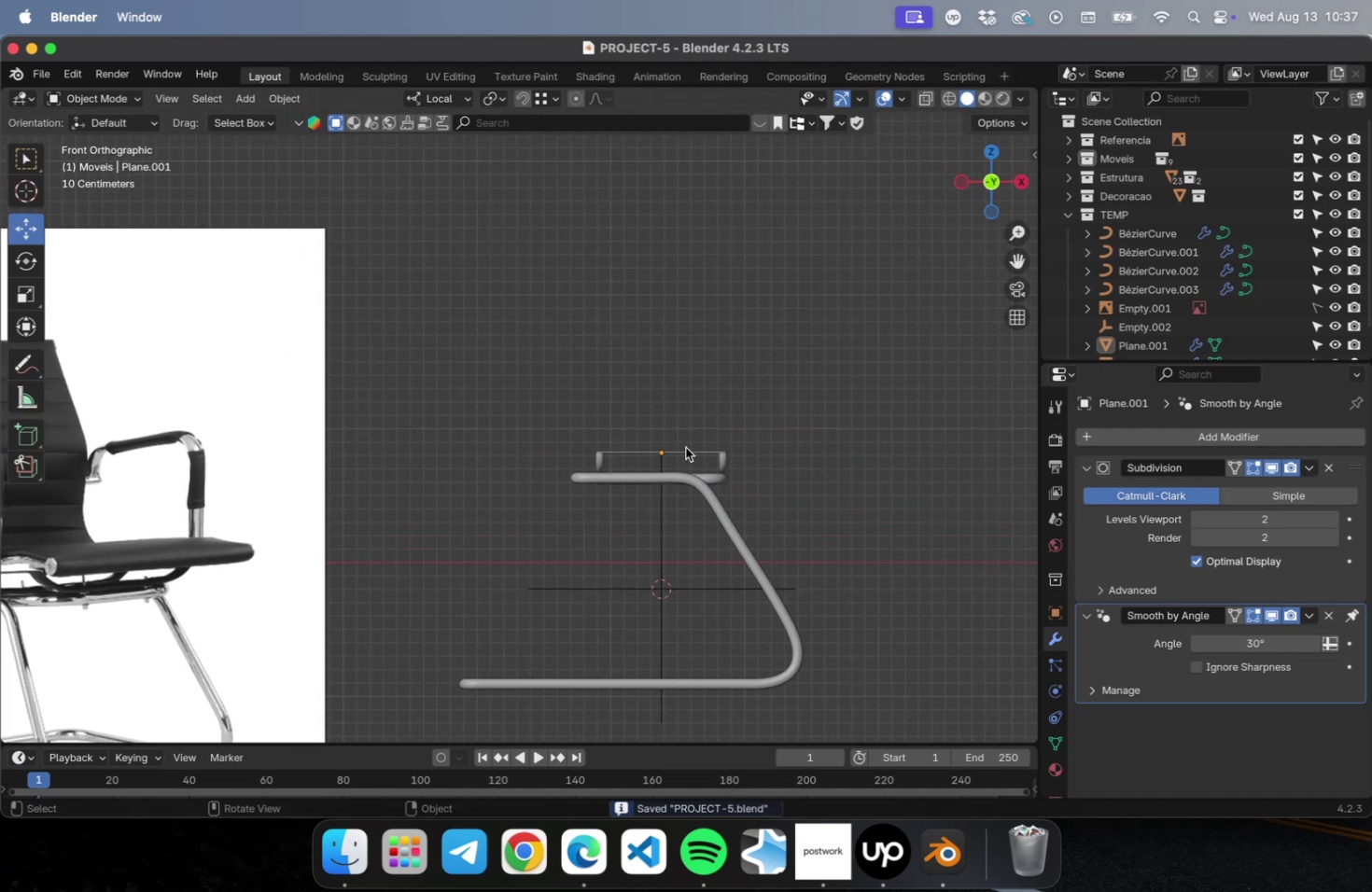 
hold_key(key=ShiftLeft, duration=0.54)
 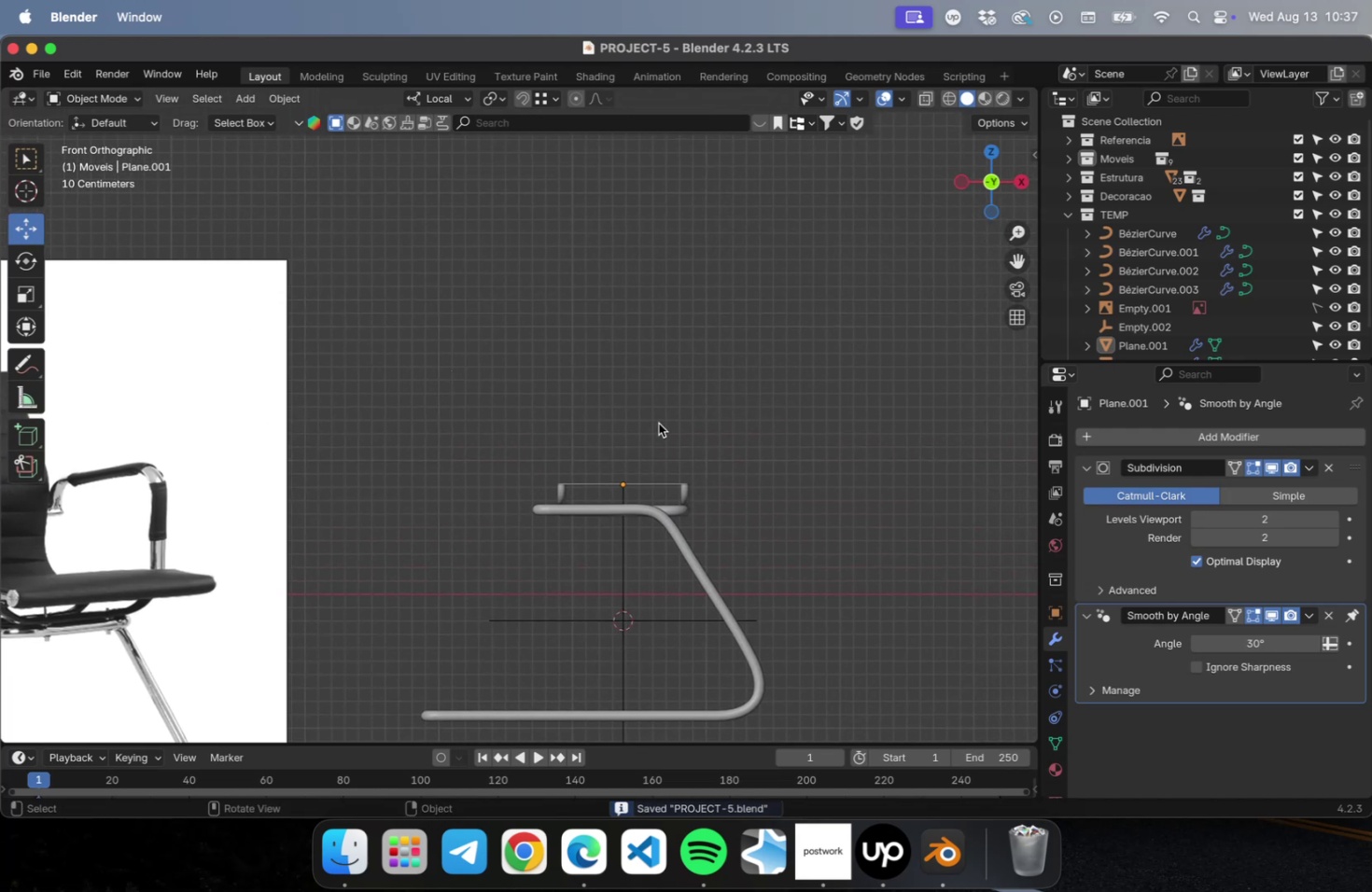 
key(Shift+ShiftLeft)
 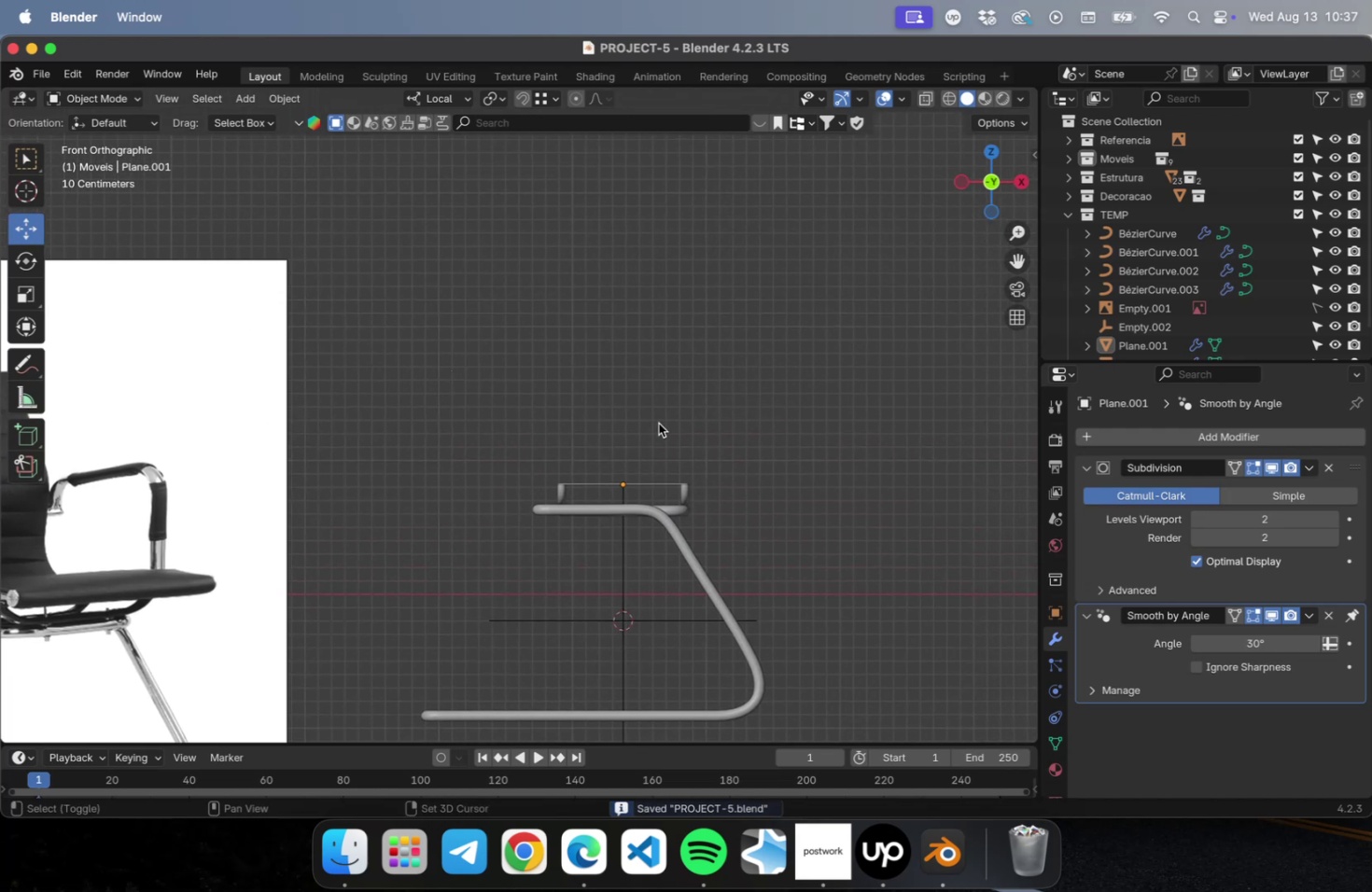 
key(Shift+A)
 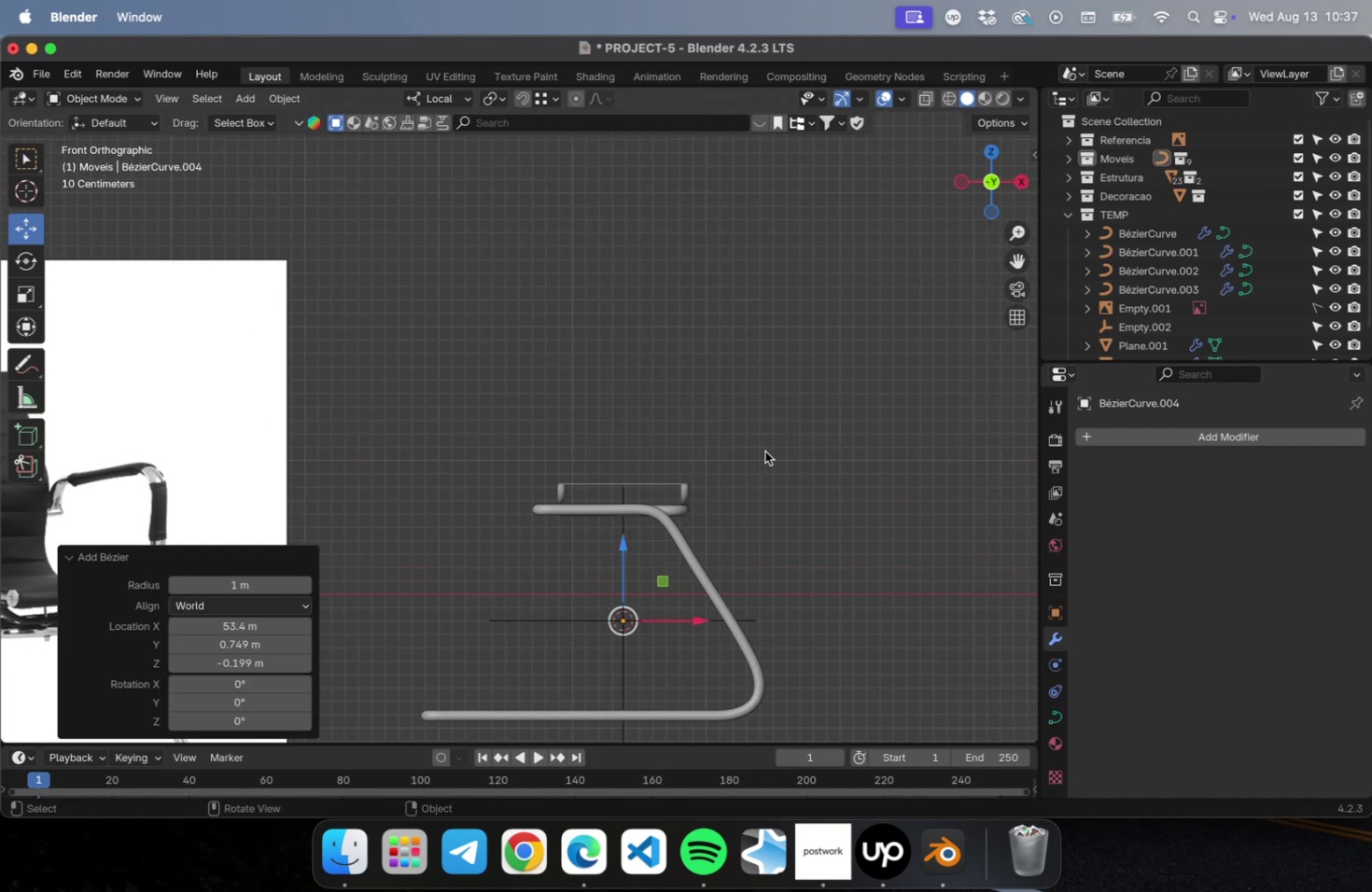 
left_click_drag(start_coordinate=[622, 559], to_coordinate=[645, 330])
 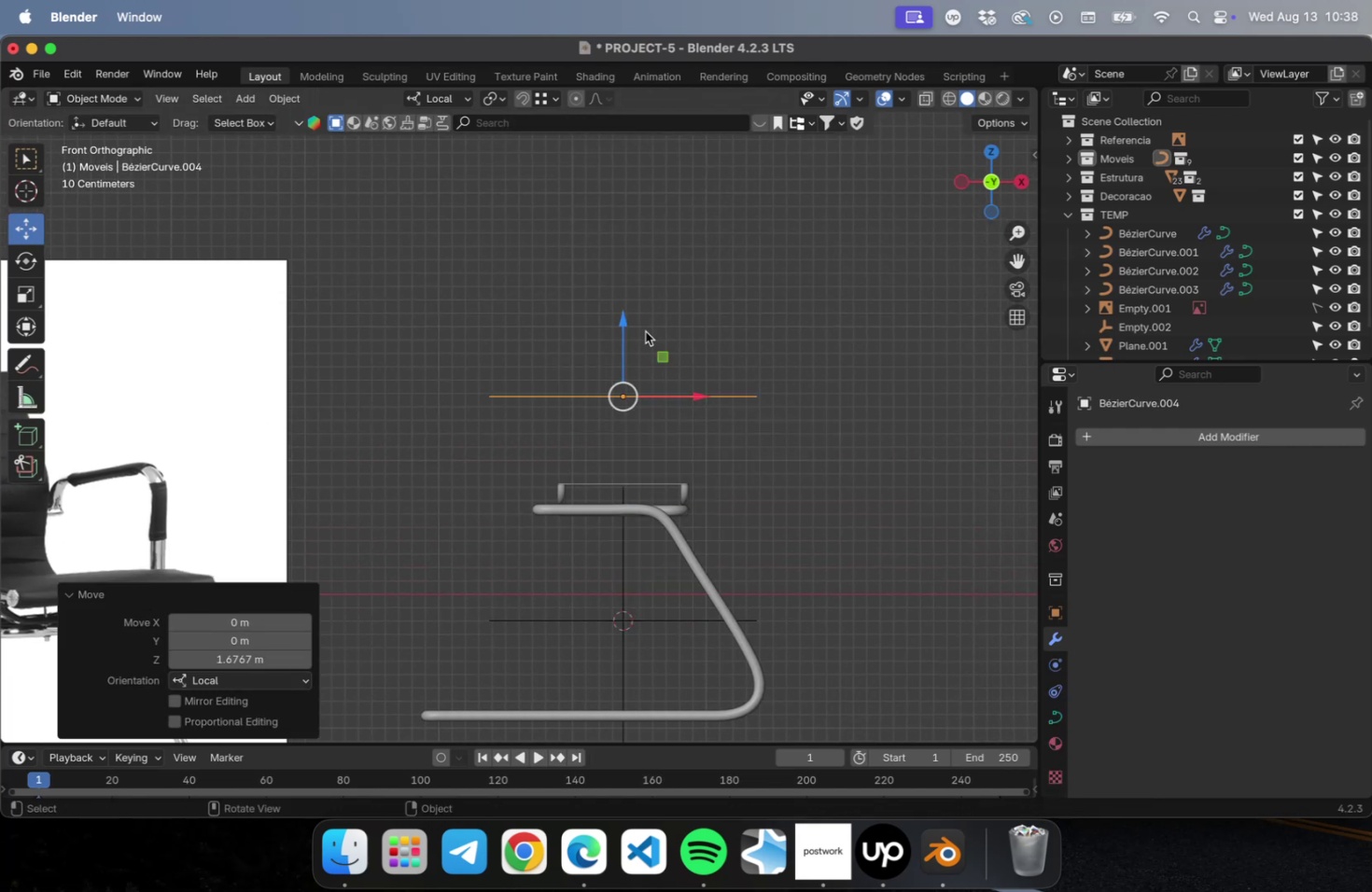 
type(ry90)
 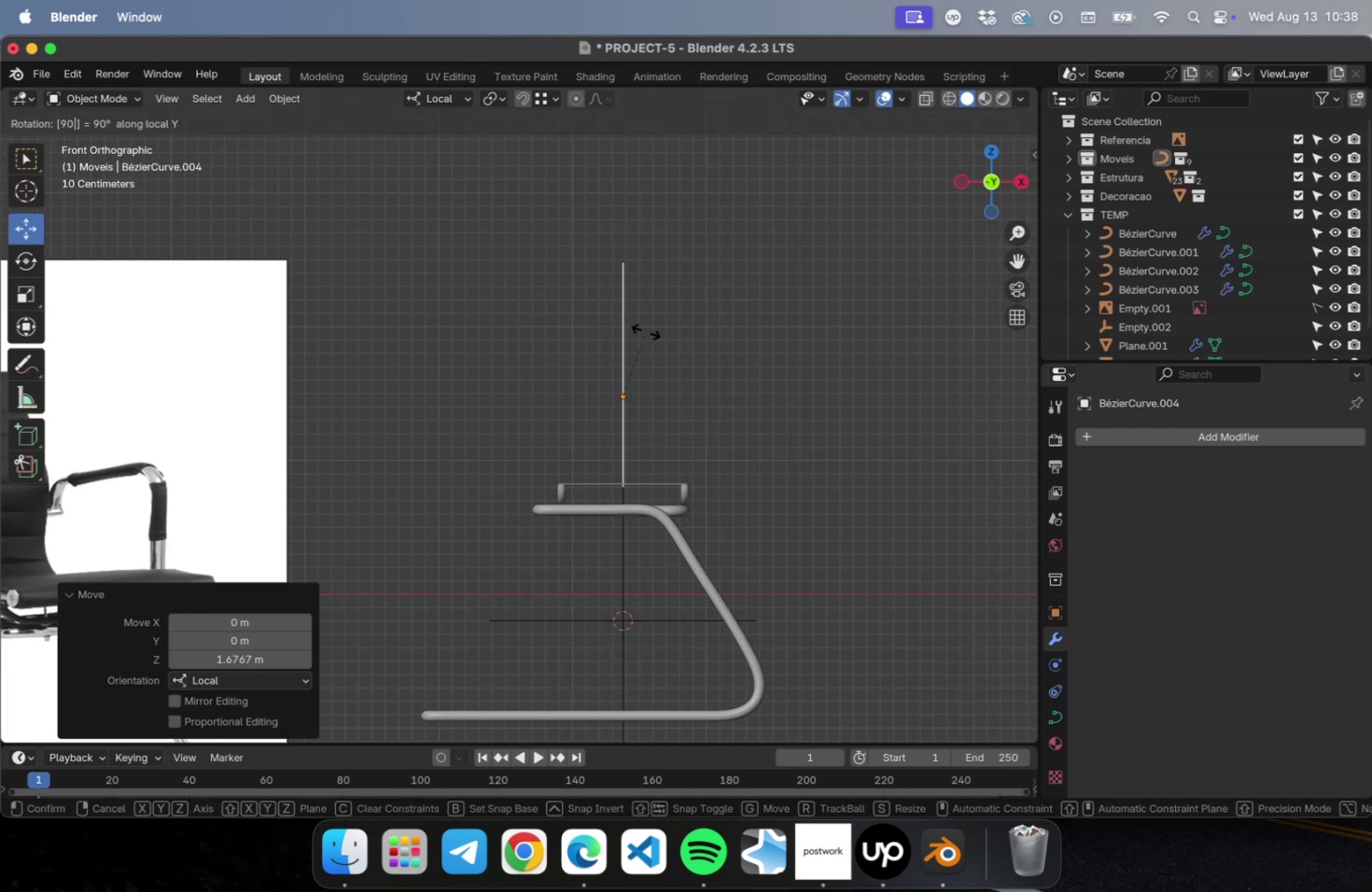 
key(Enter)
 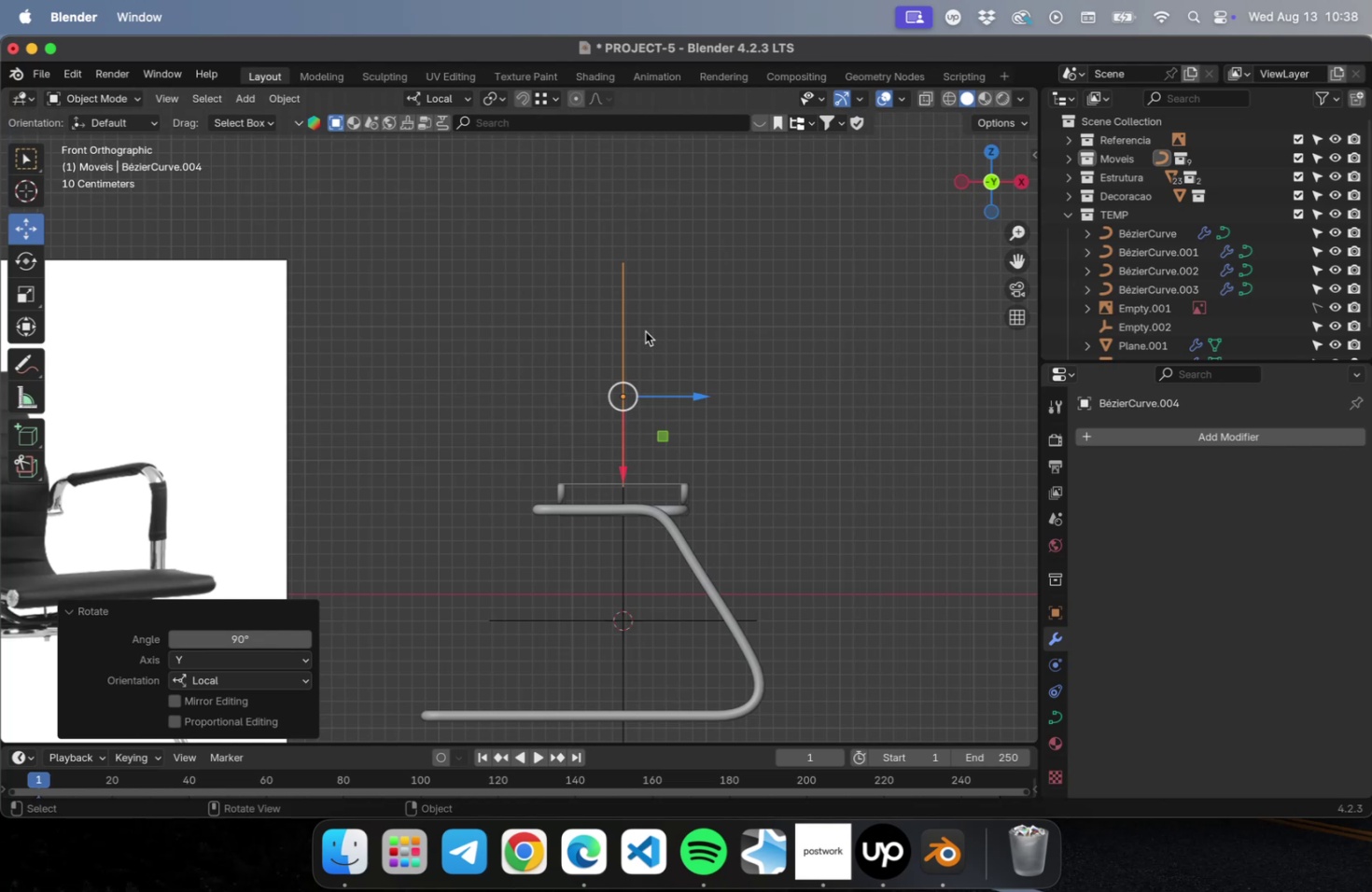 
type(rx90)
 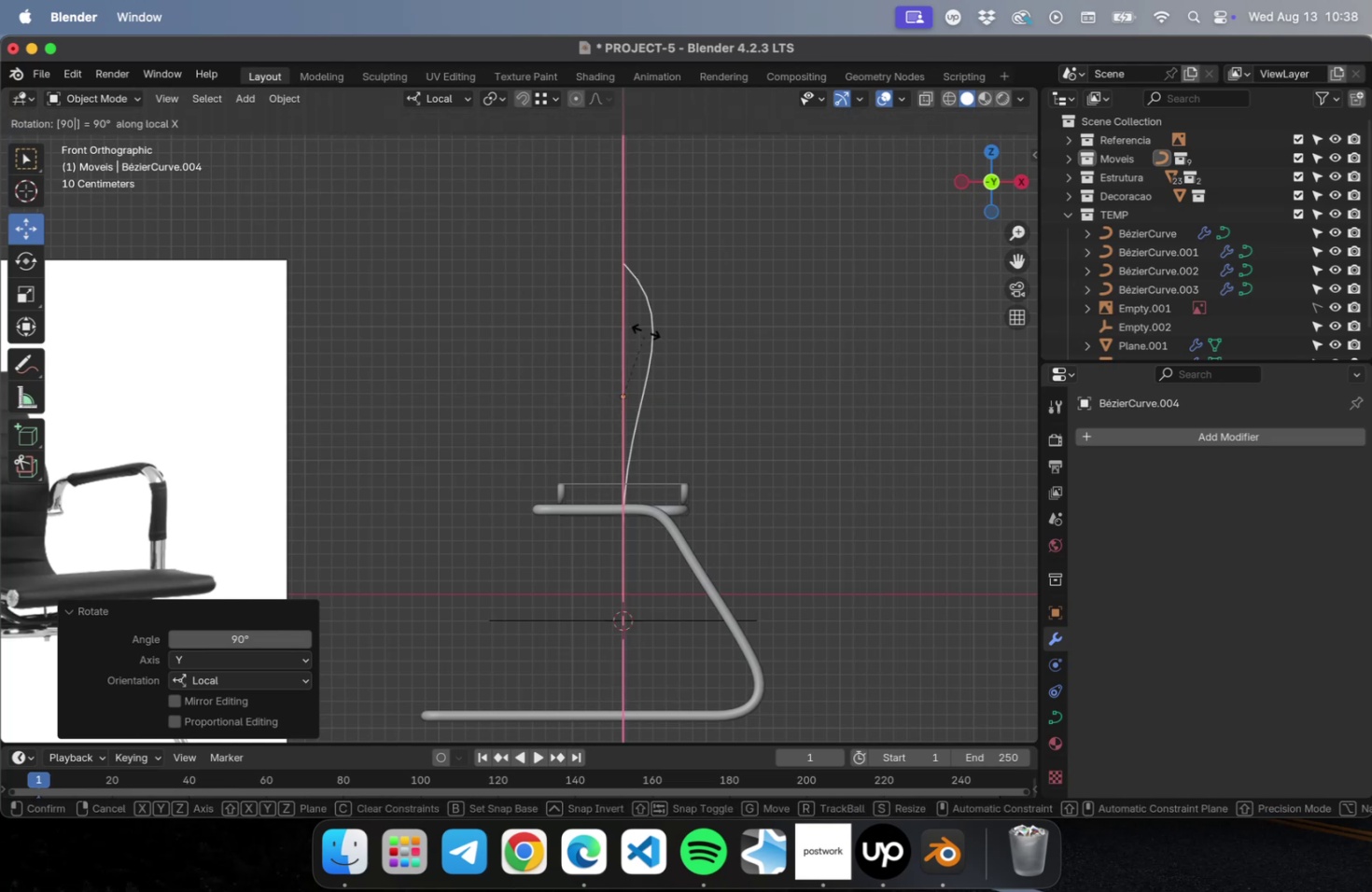 
key(Enter)
 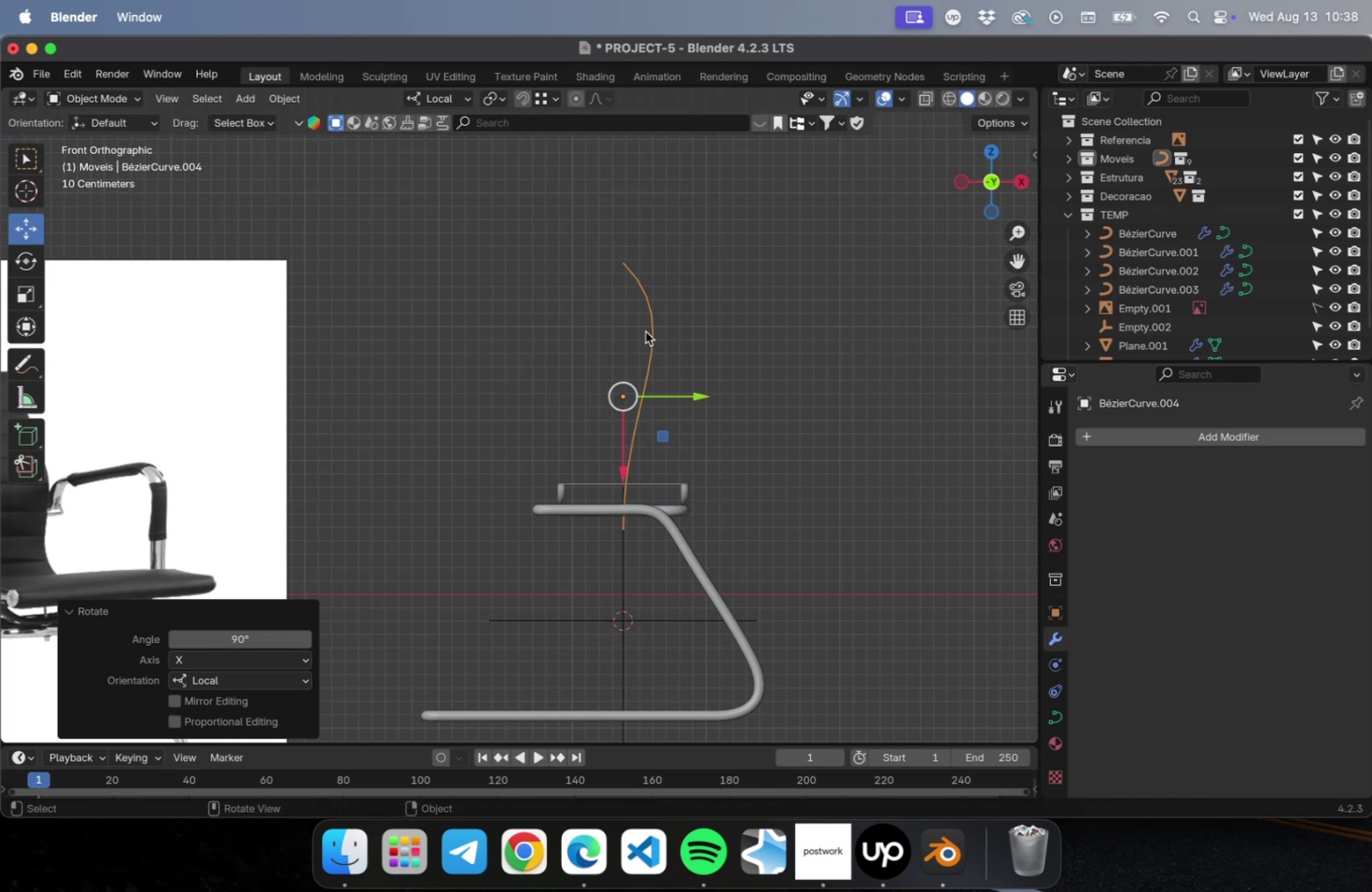 
scroll: coordinate [652, 345], scroll_direction: down, amount: 2.0
 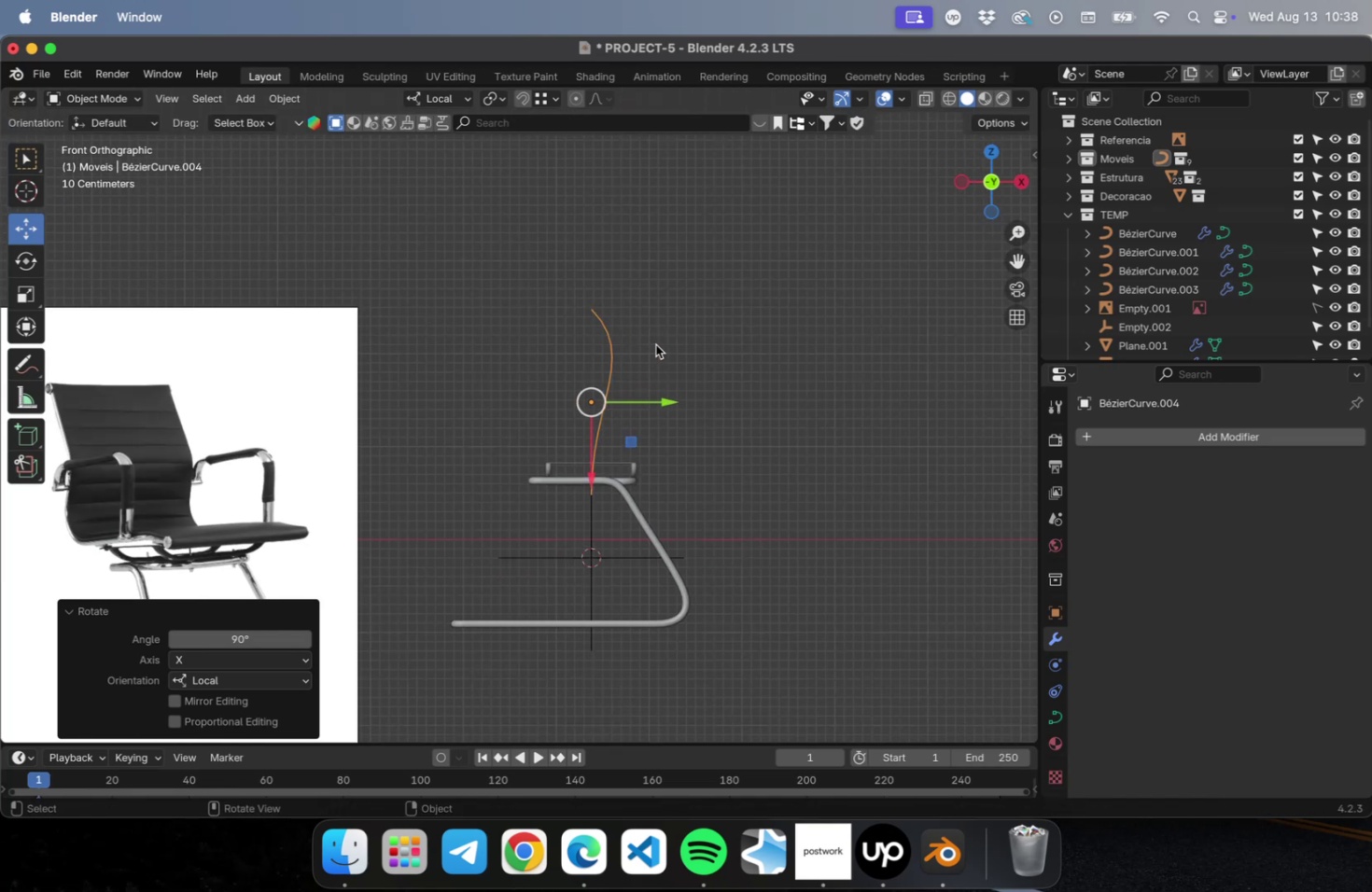 
hold_key(key=ShiftLeft, duration=0.61)
 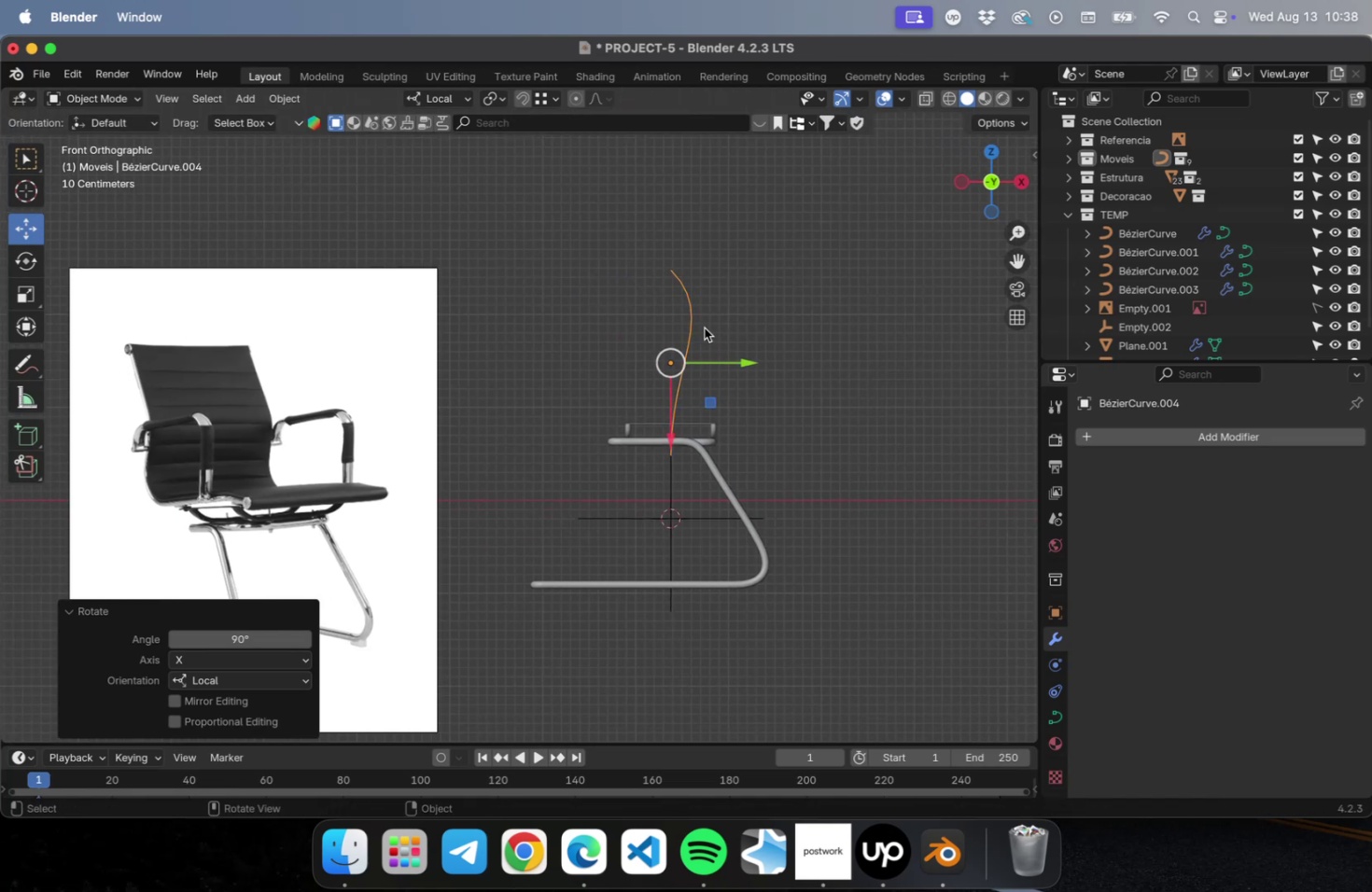 
key(Tab)
 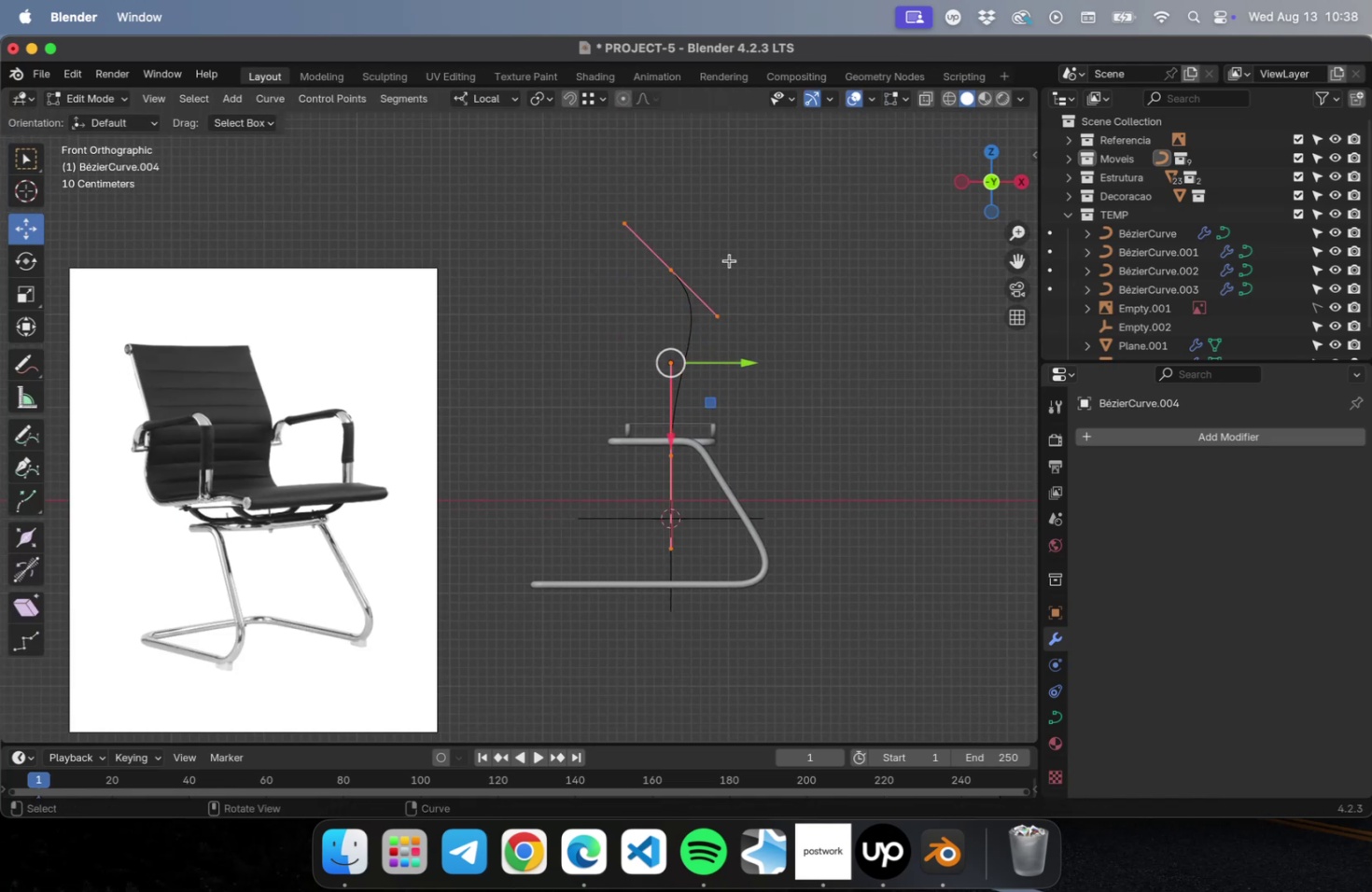 
left_click_drag(start_coordinate=[727, 244], to_coordinate=[609, 296])
 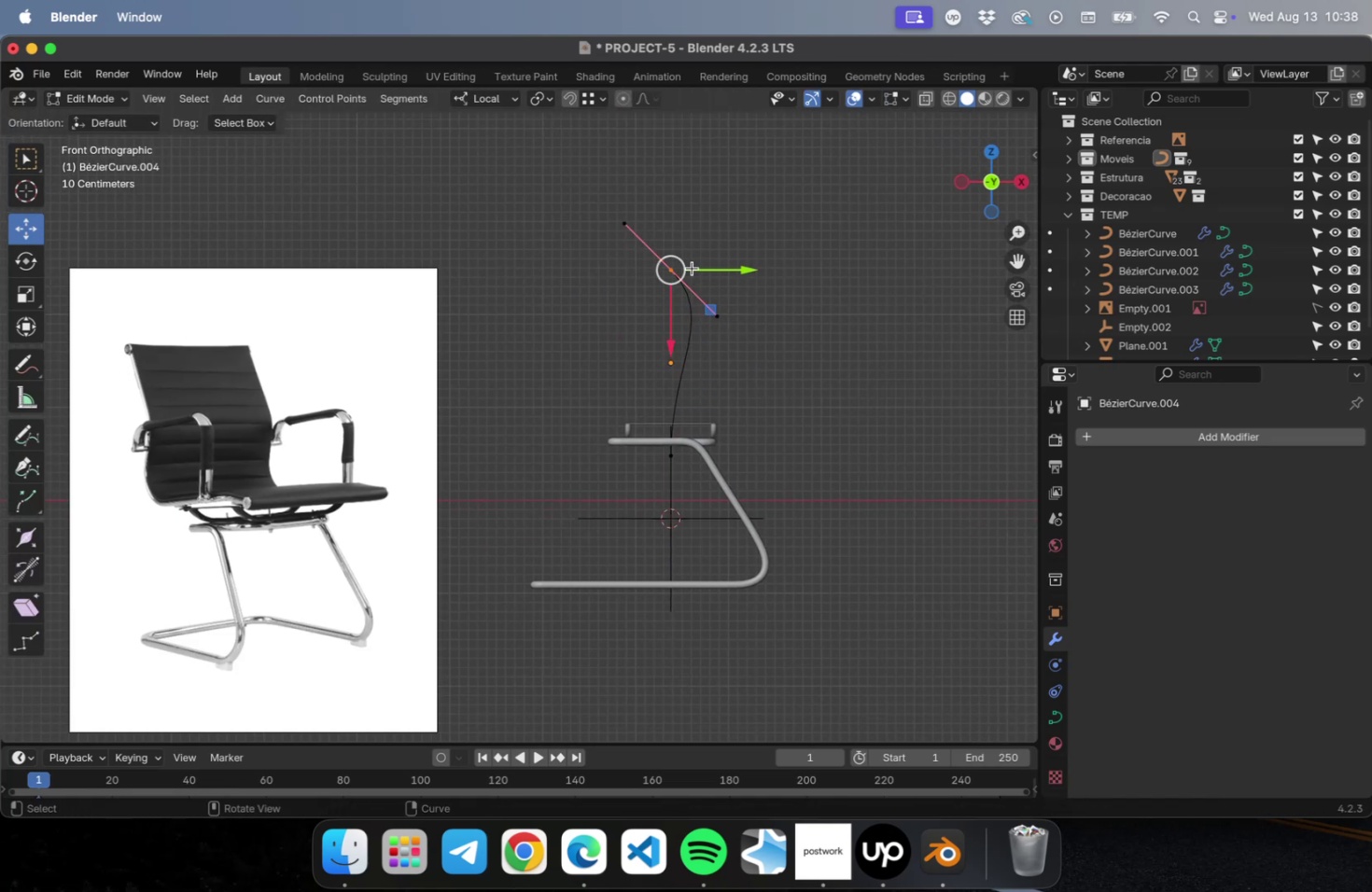 
left_click_drag(start_coordinate=[709, 308], to_coordinate=[621, 245])
 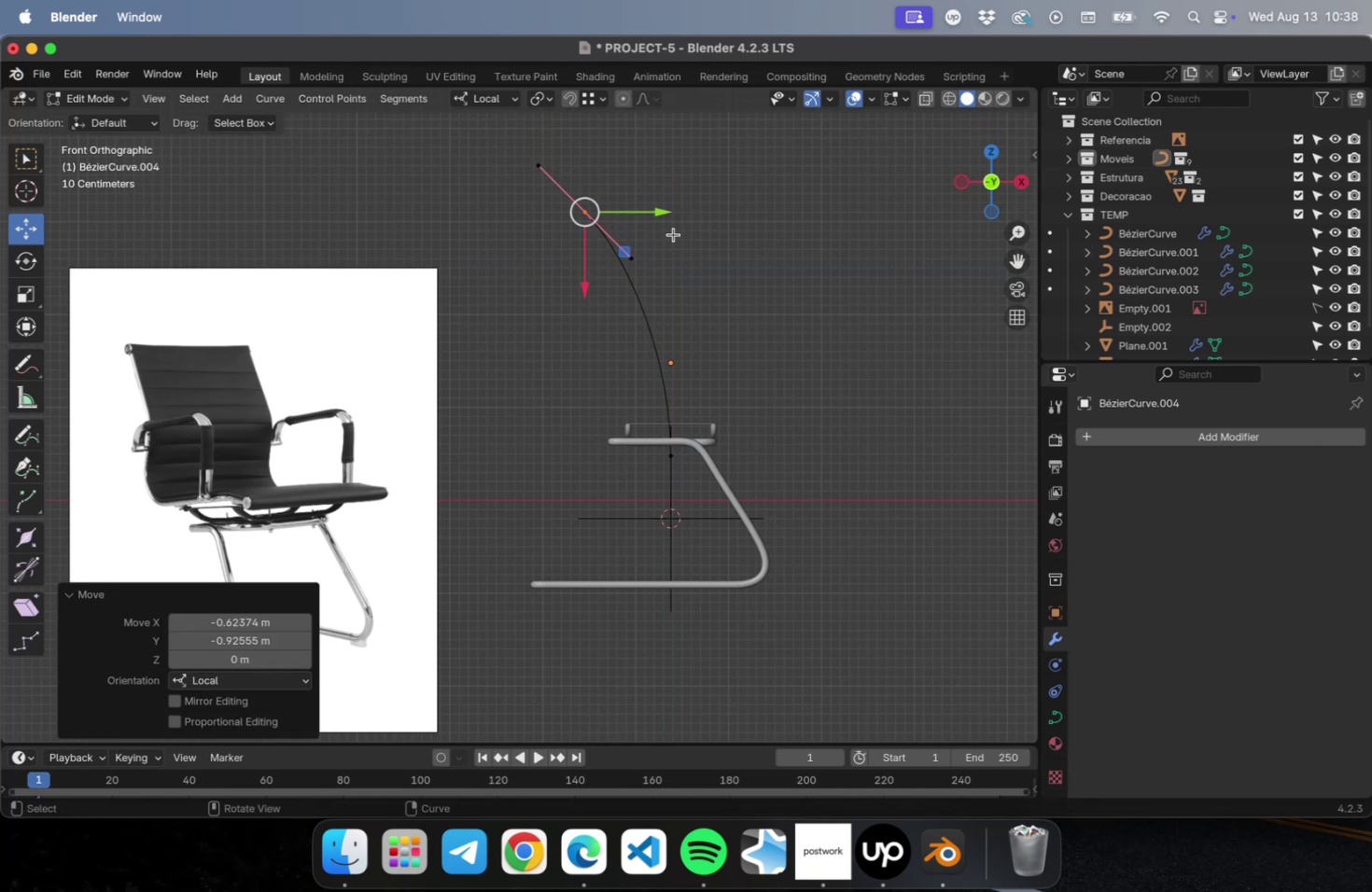 
left_click_drag(start_coordinate=[623, 244], to_coordinate=[608, 223])
 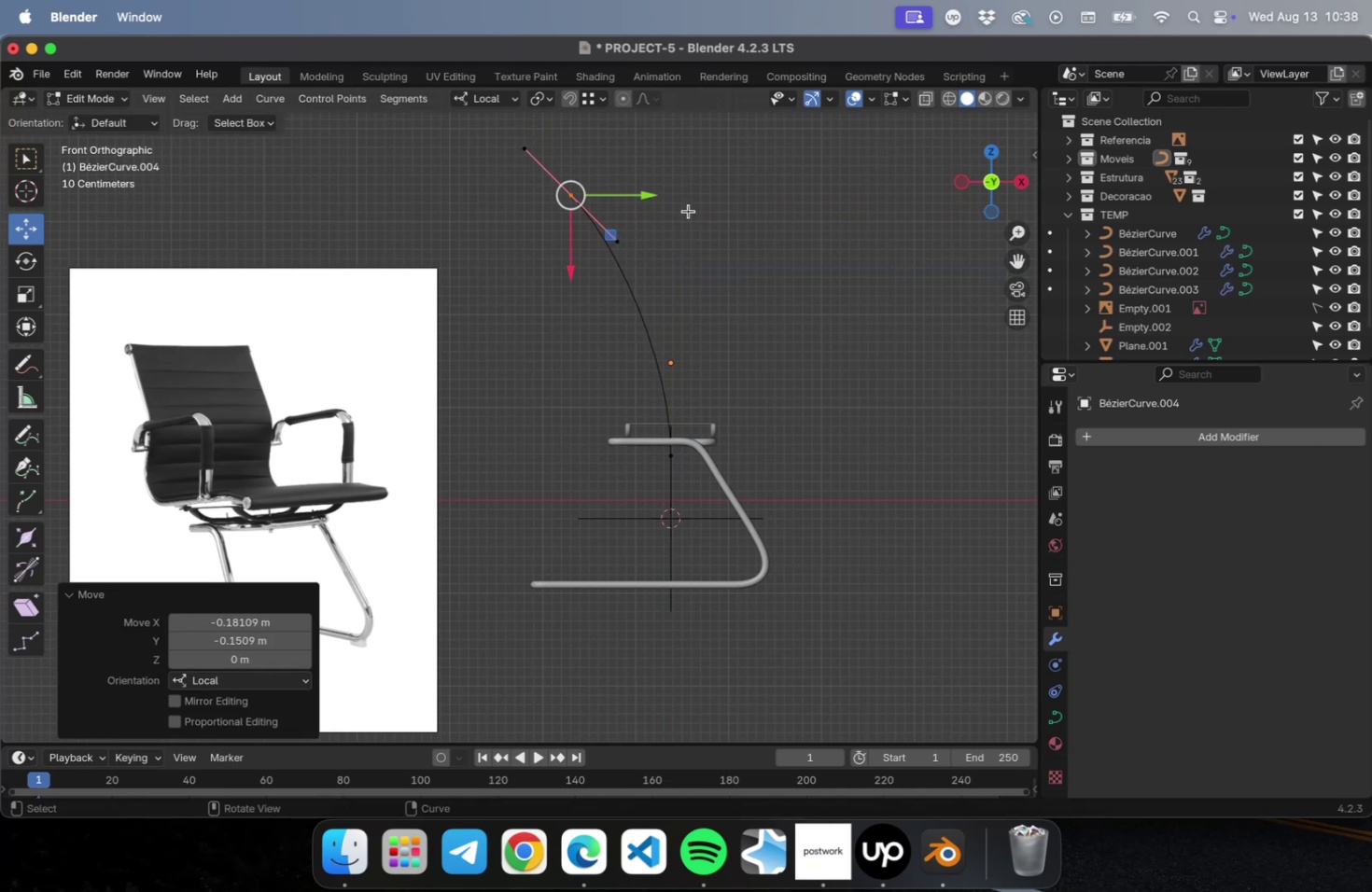 
key(R)
 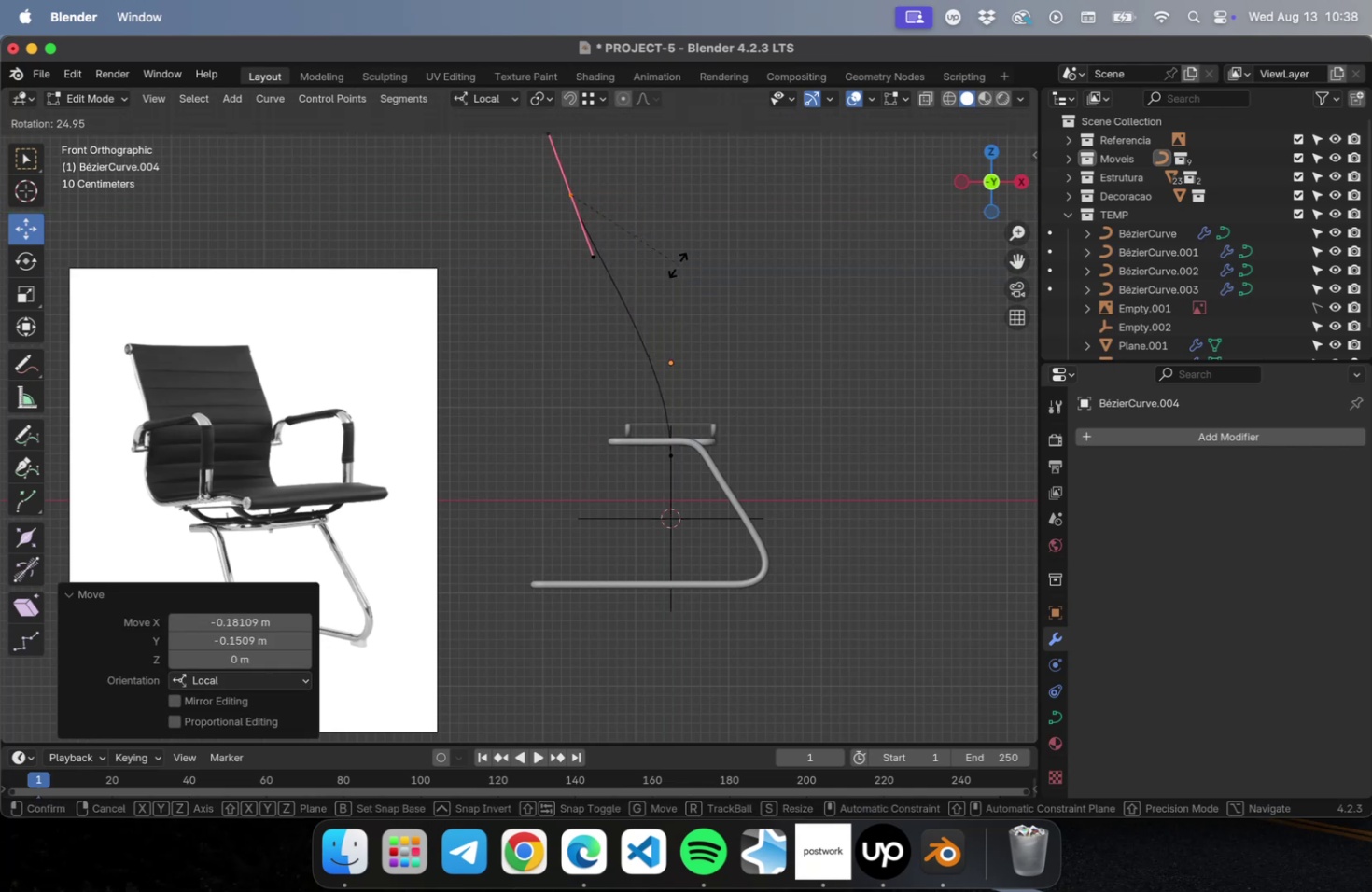 
left_click([673, 273])
 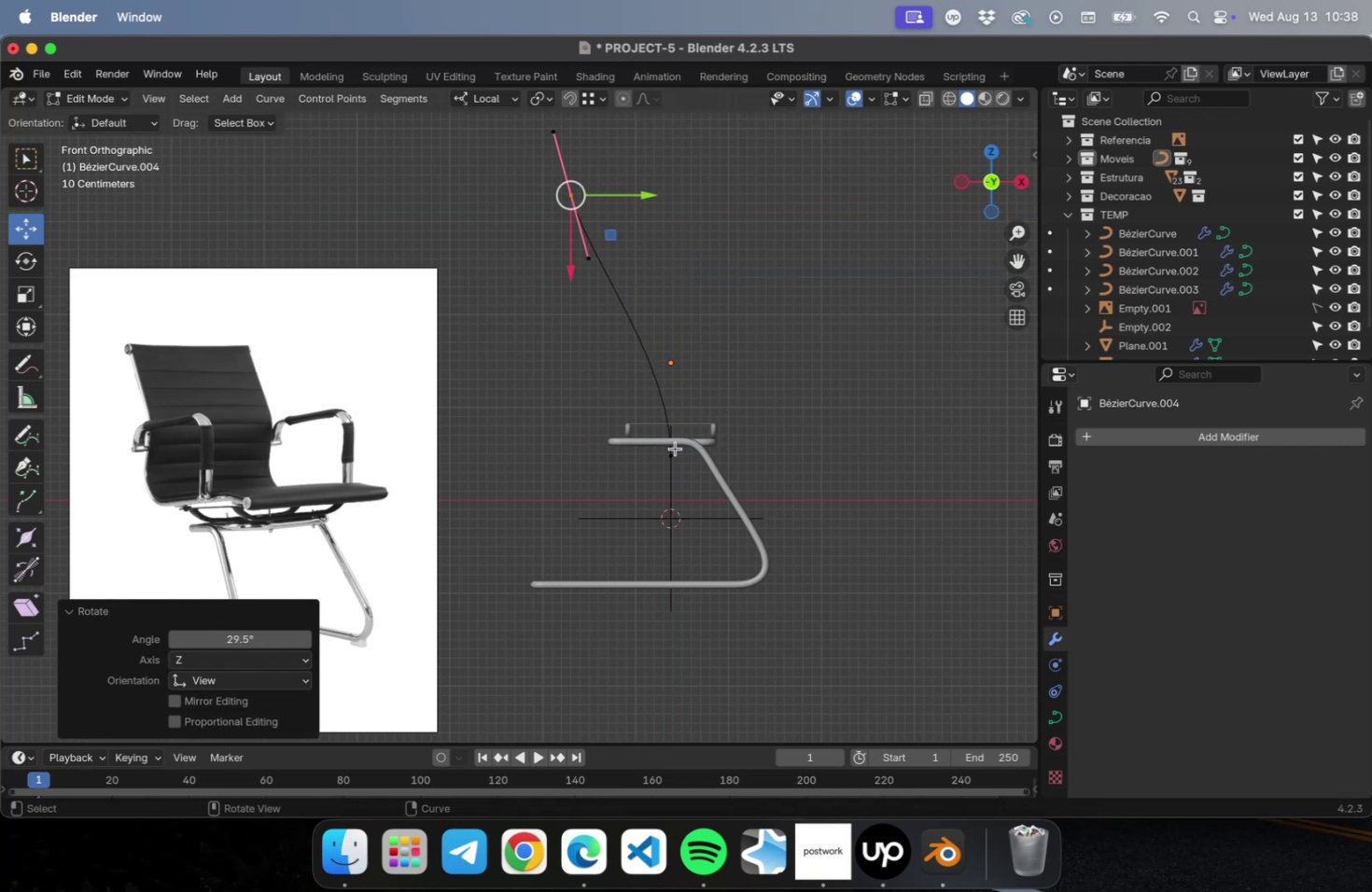 
left_click([670, 455])
 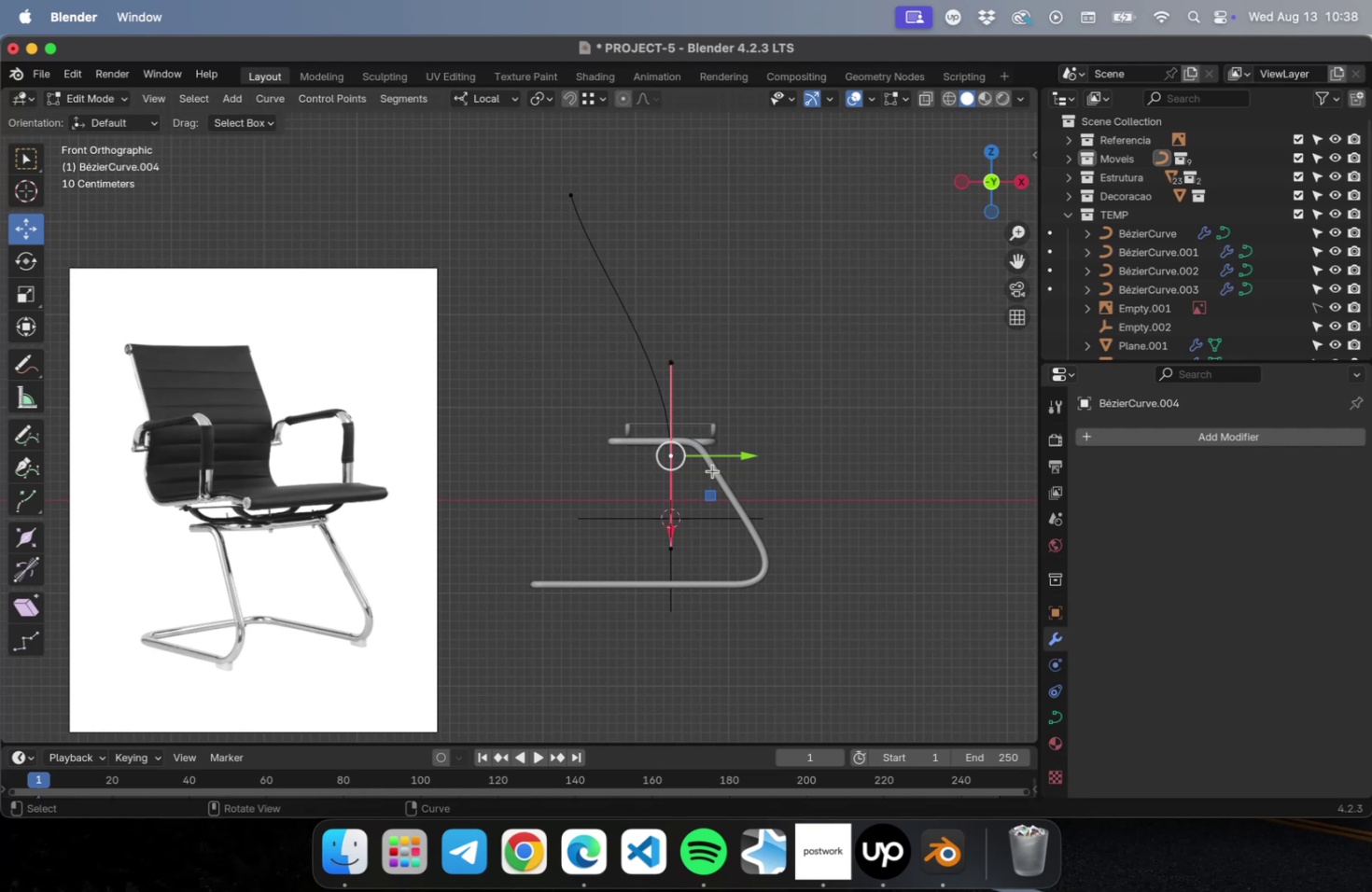 
key(G)
 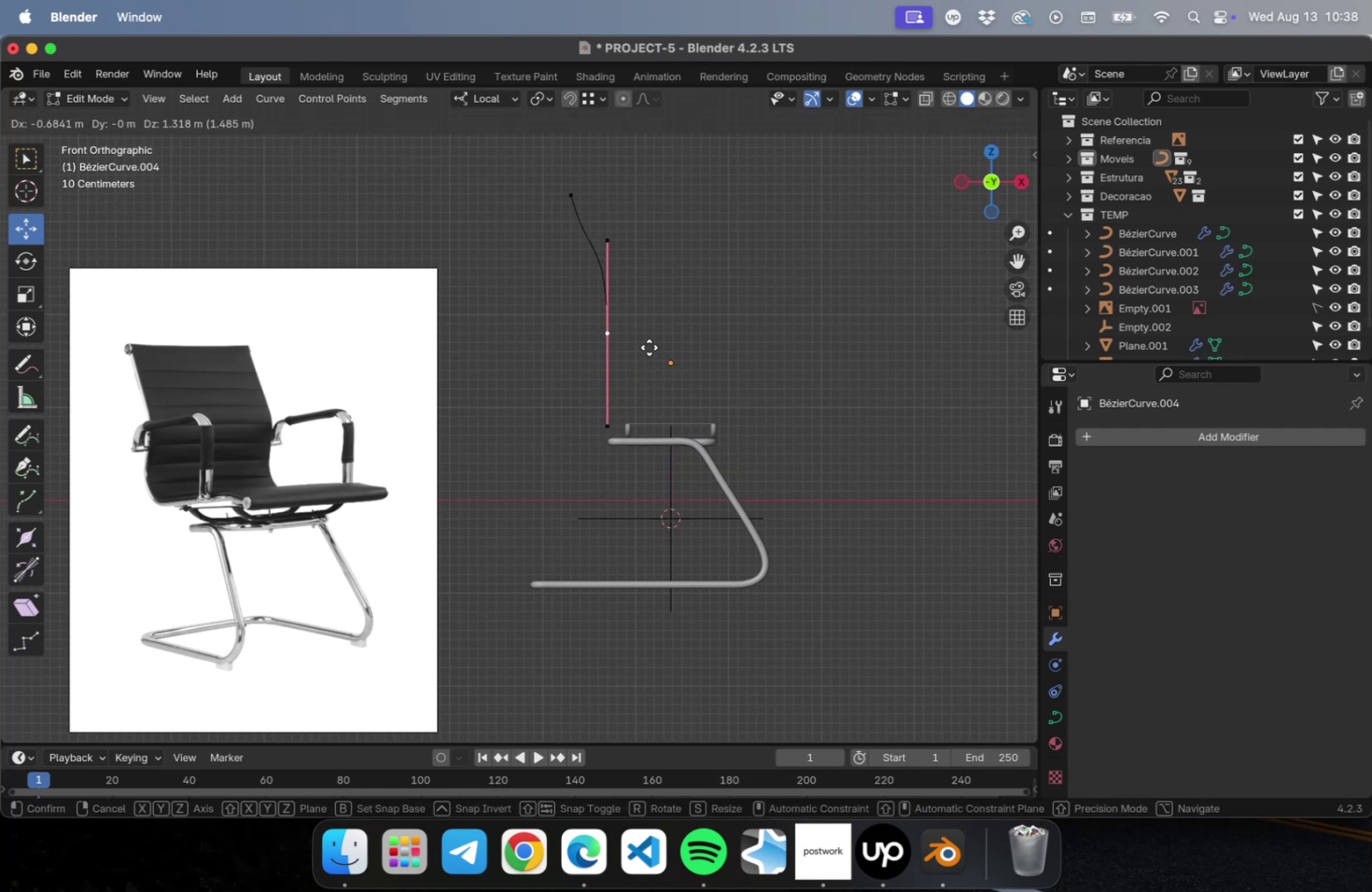 
left_click([649, 346])
 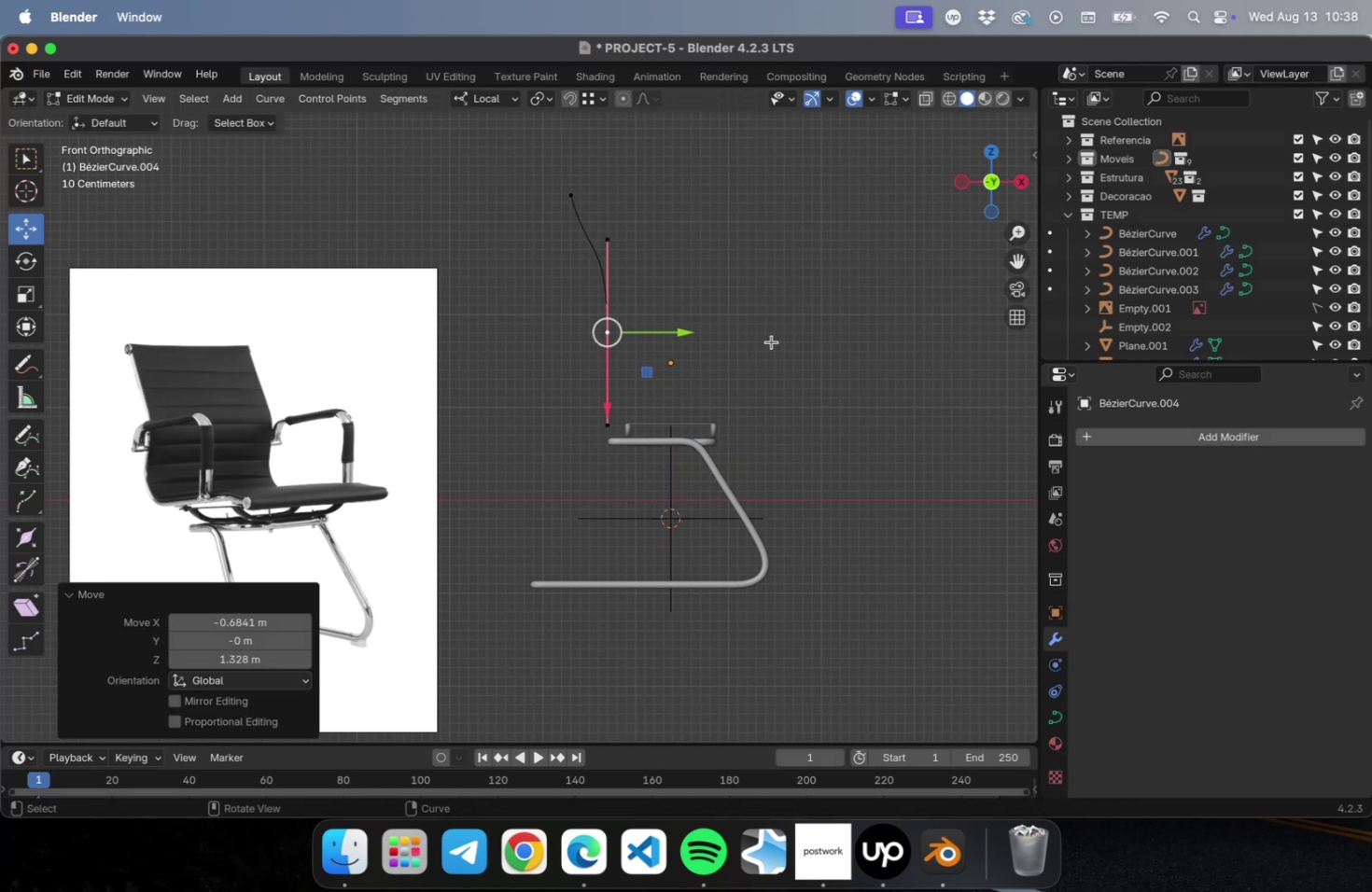 
mouse_move([671, 331])
 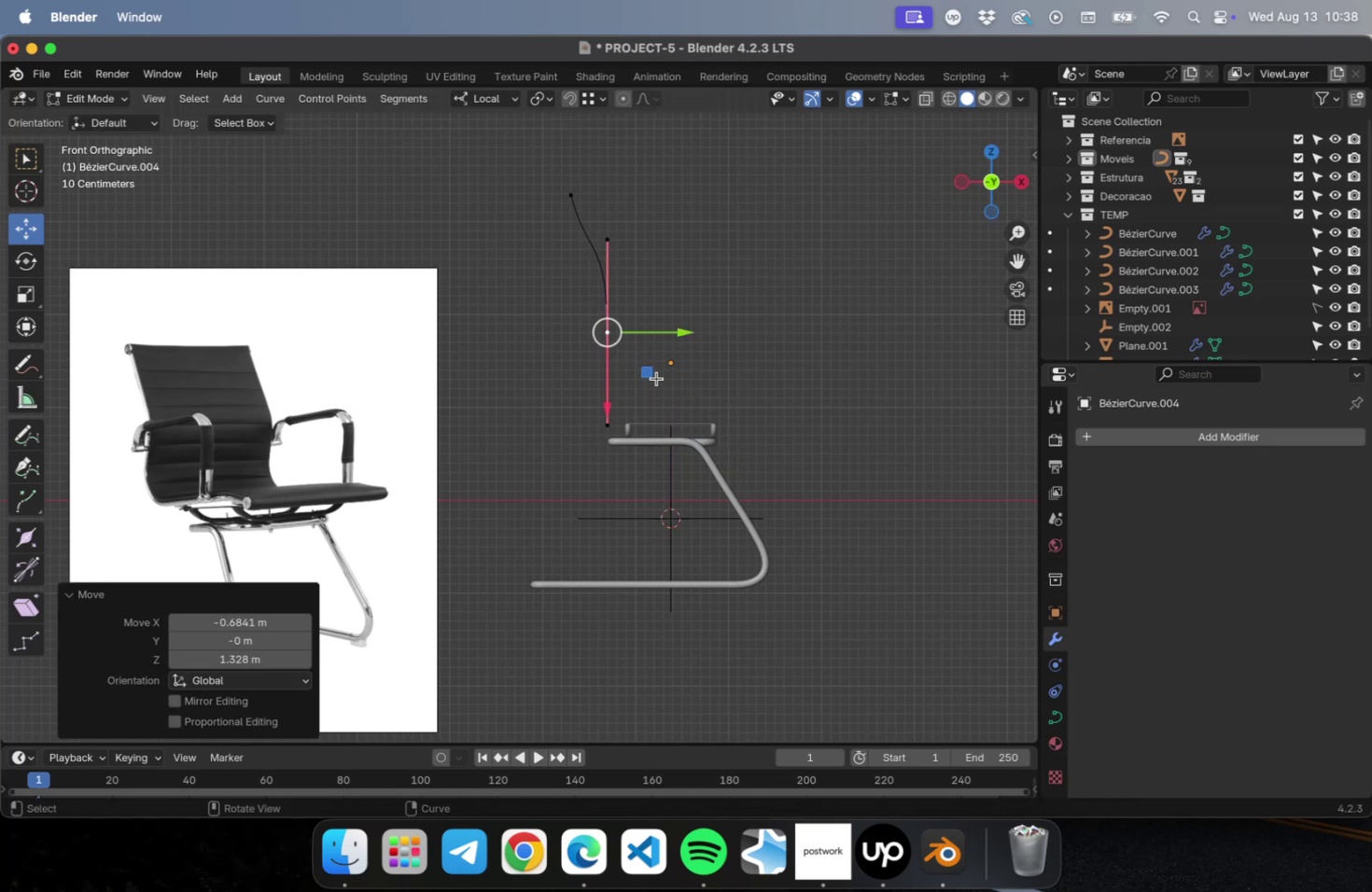 
left_click_drag(start_coordinate=[652, 371], to_coordinate=[648, 346])
 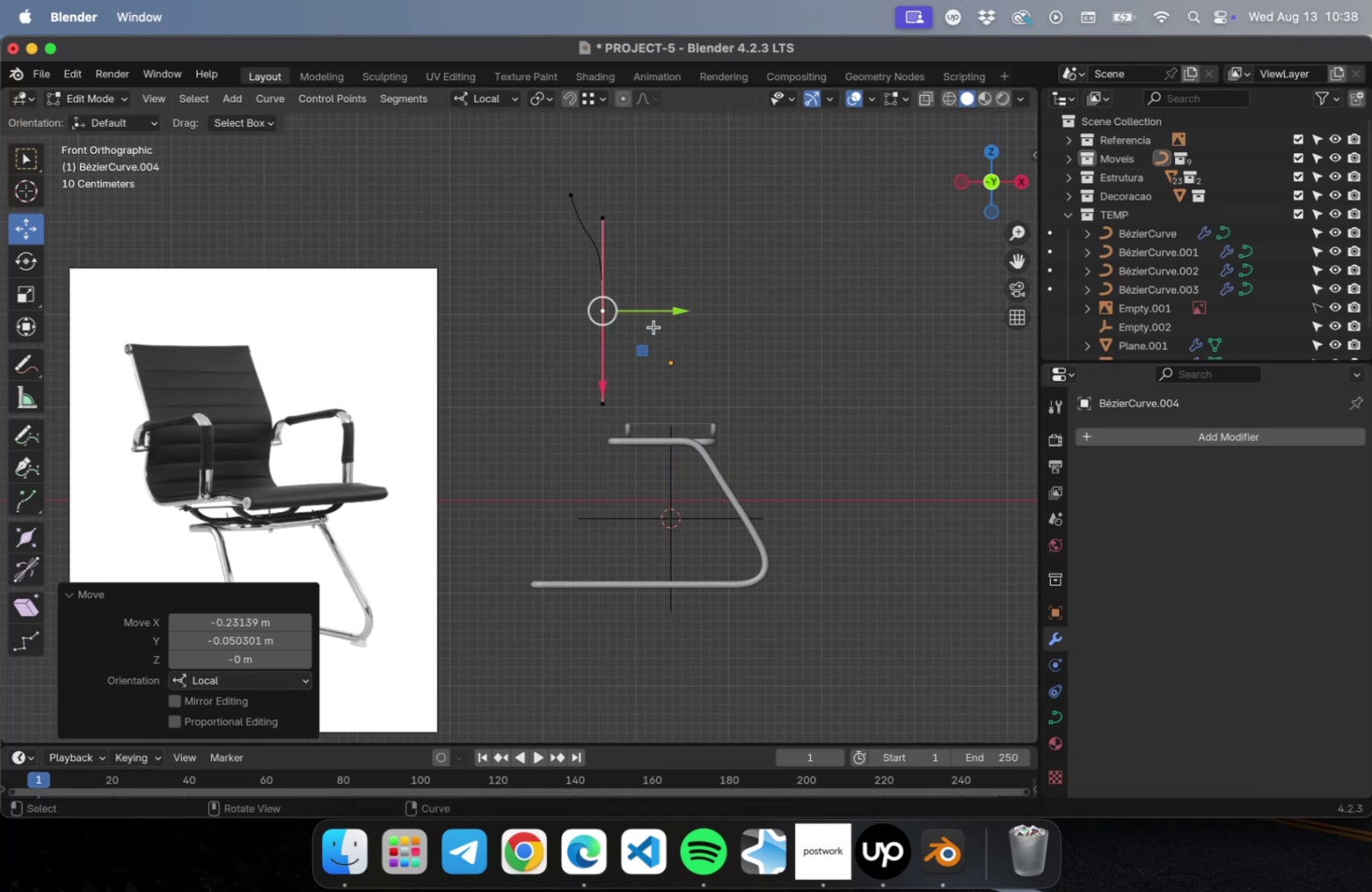 
type(ass)
 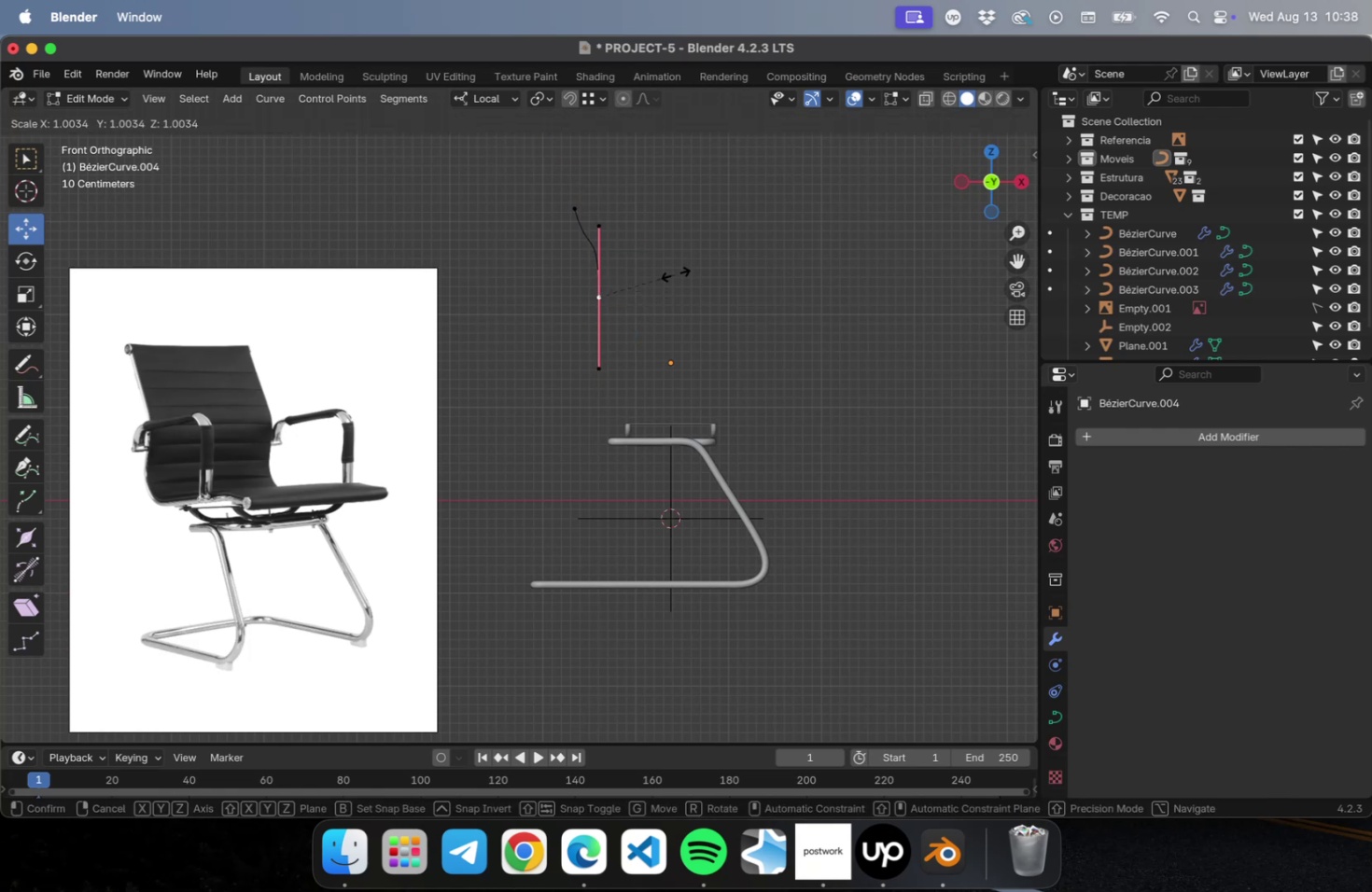 
left_click_drag(start_coordinate=[661, 314], to_coordinate=[596, 284])
 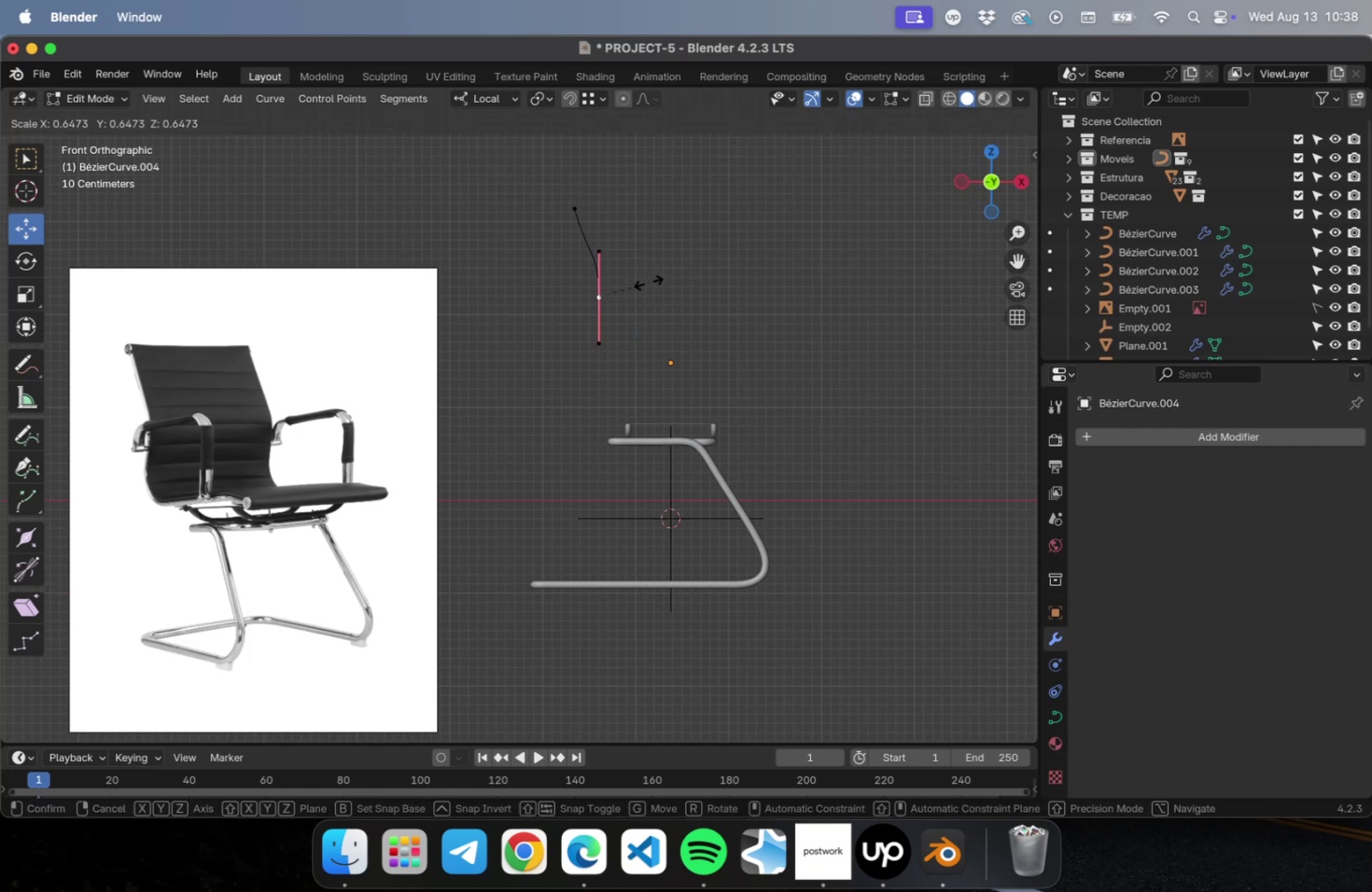 
left_click([645, 286])
 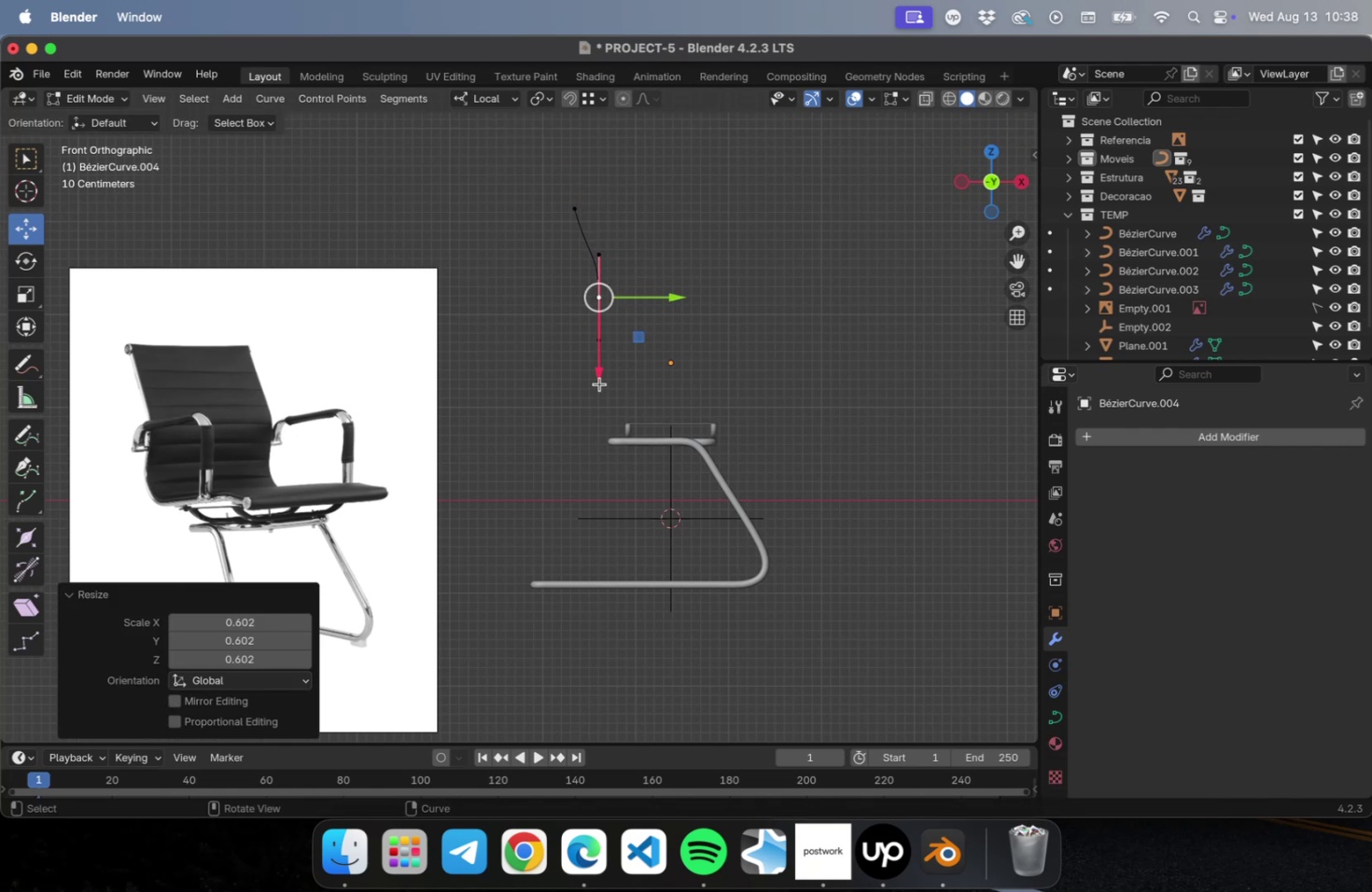 
type(ezx)
 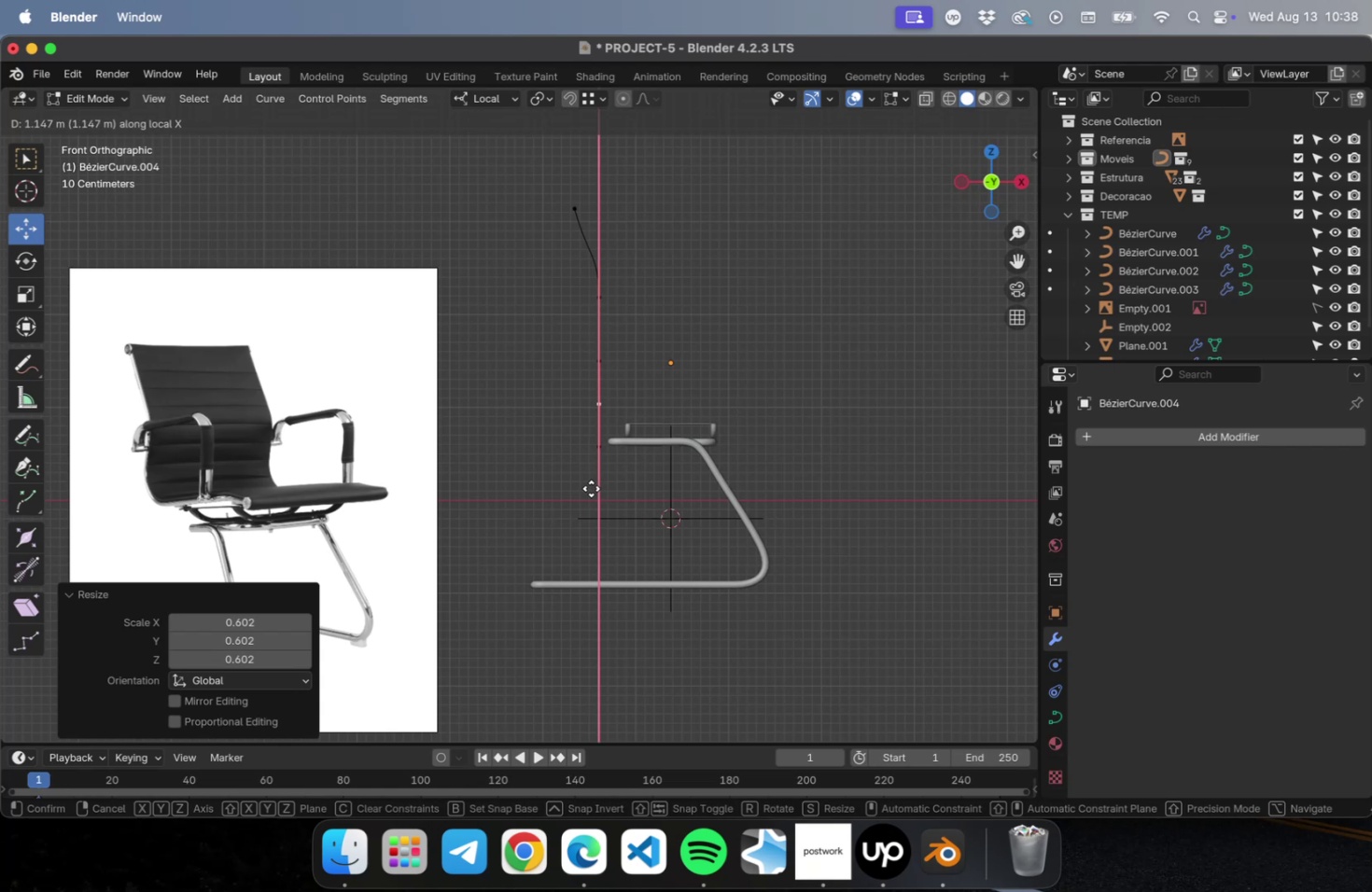 
left_click([591, 485])
 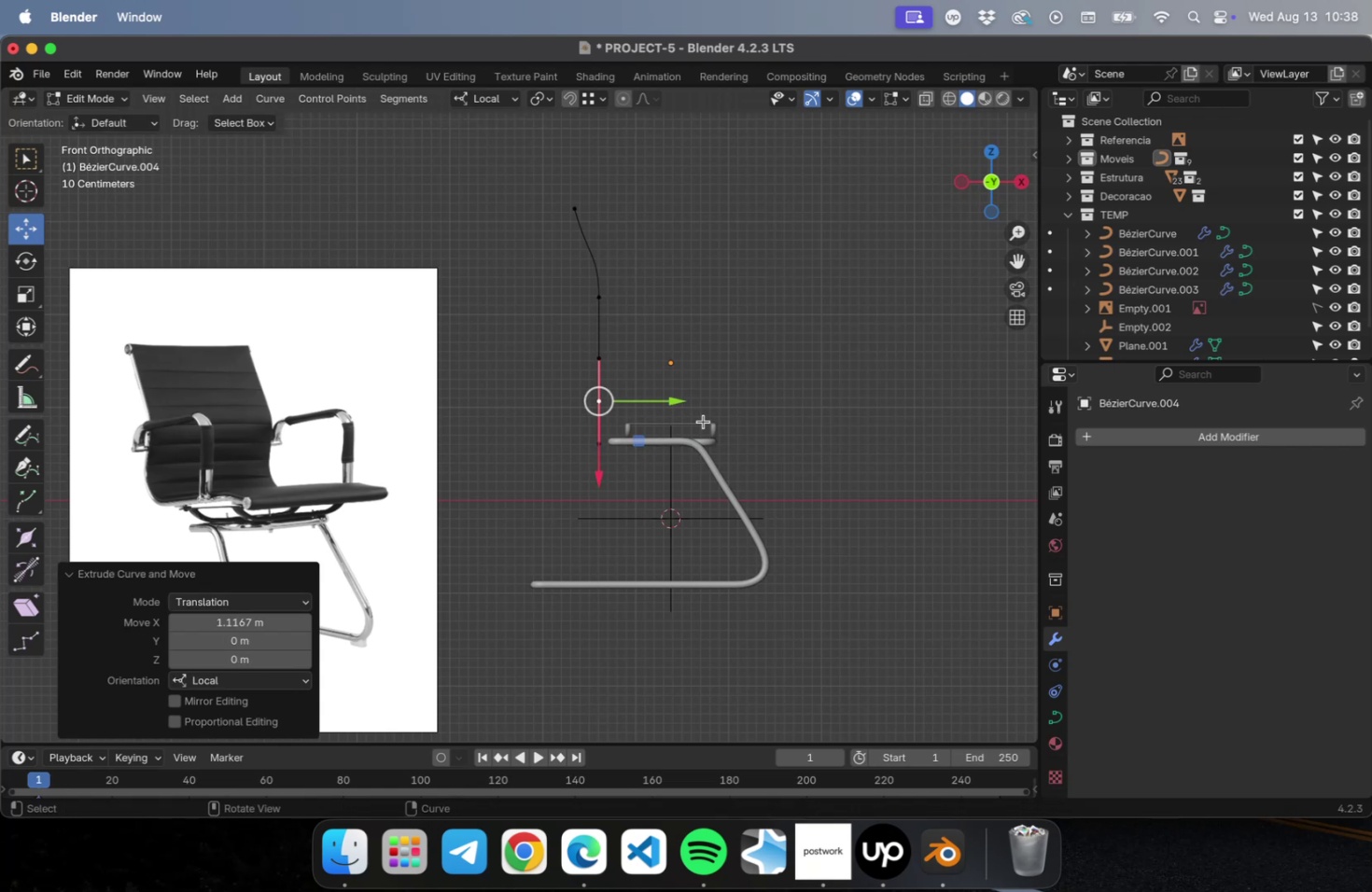 
key(E)
 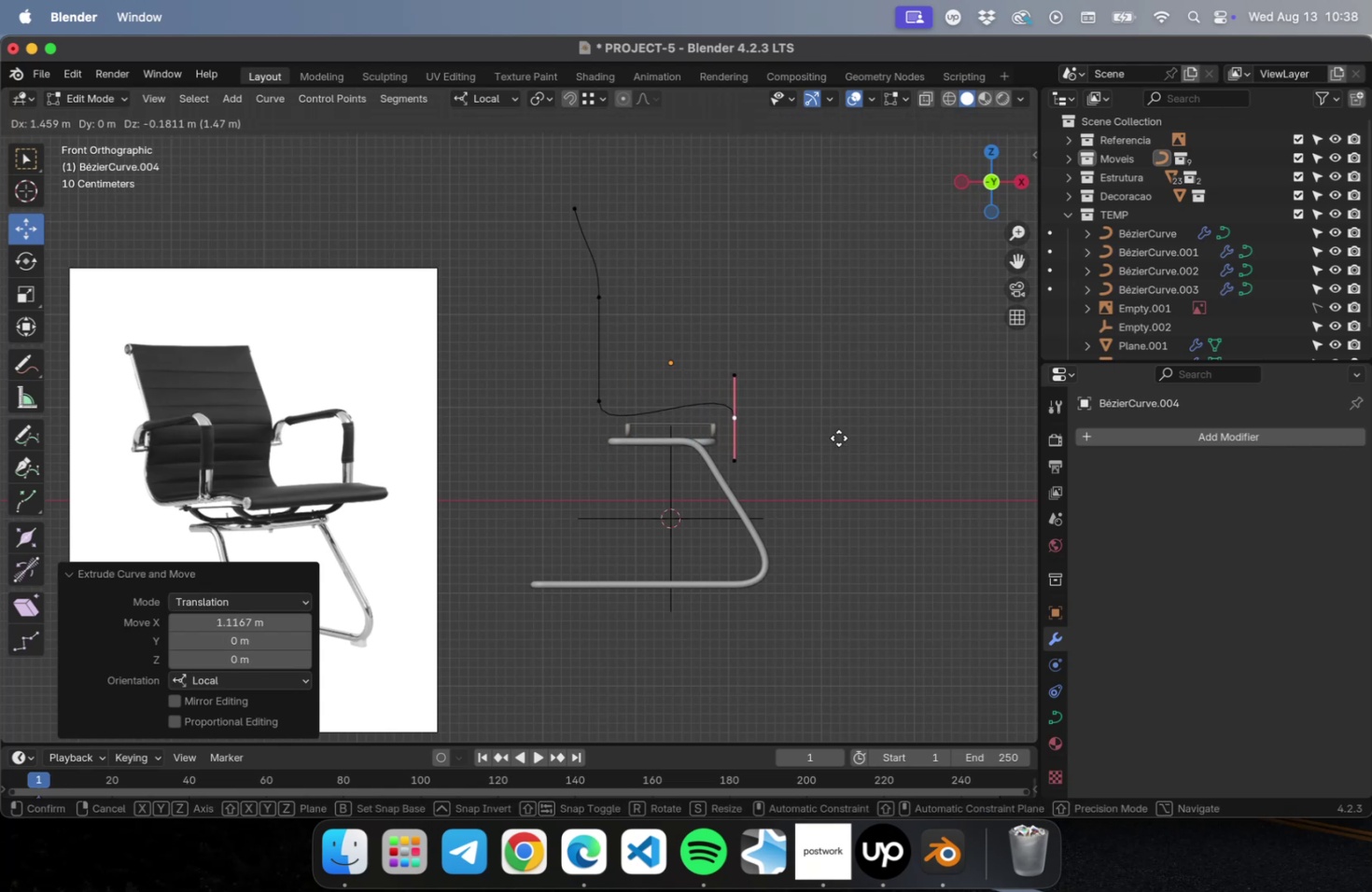 
left_click([838, 438])
 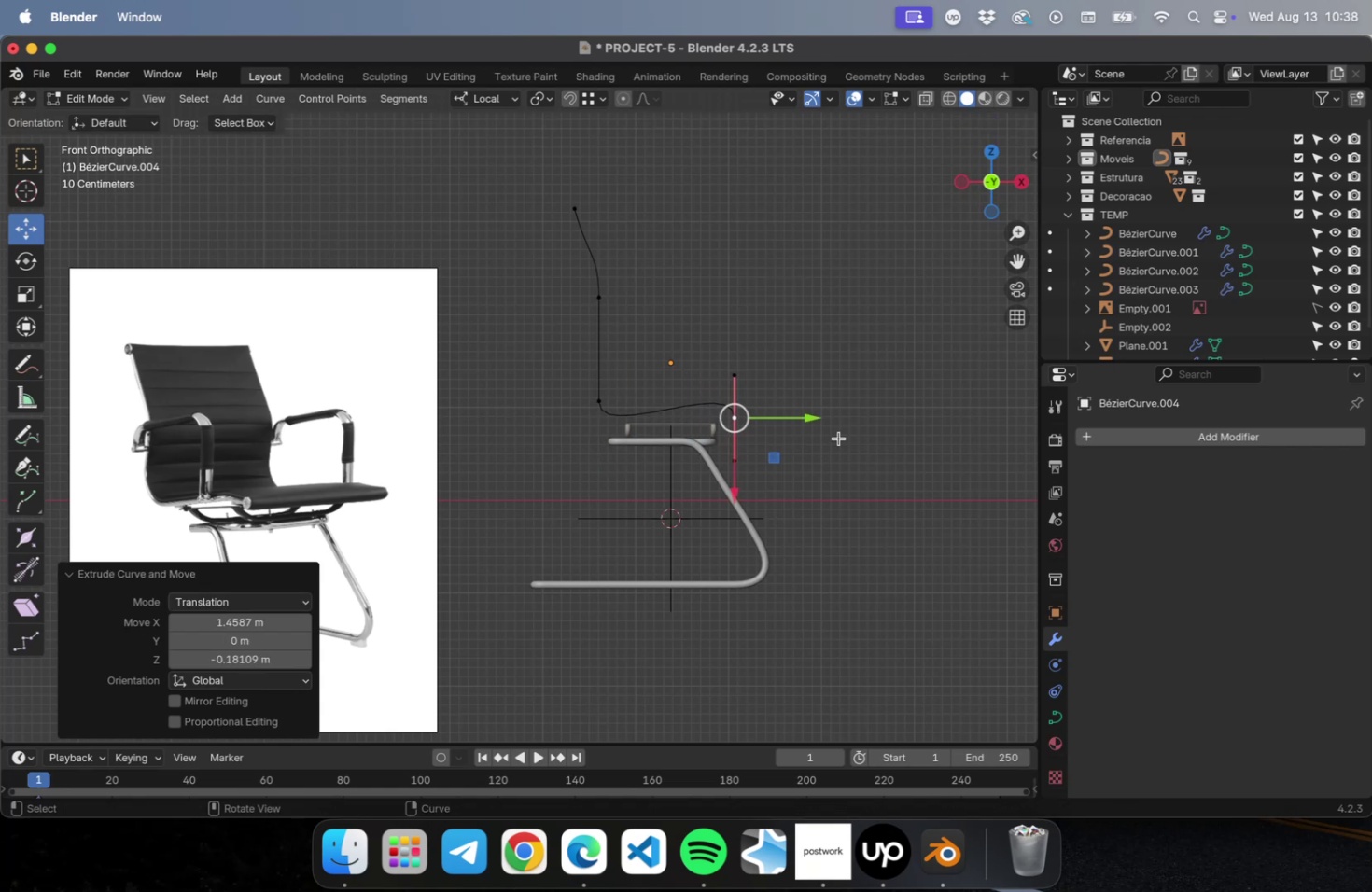 
key(E)
 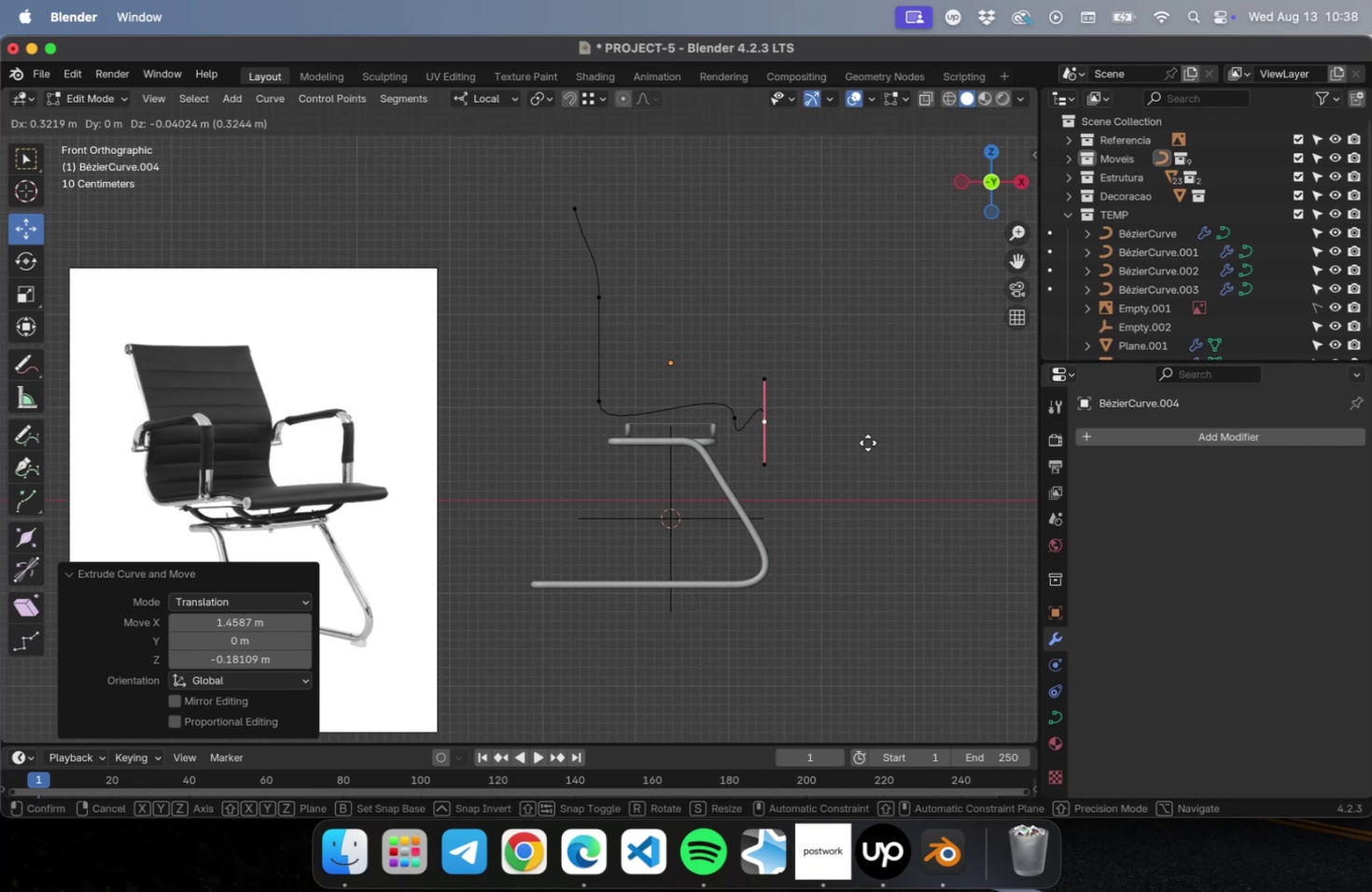 
left_click([867, 444])
 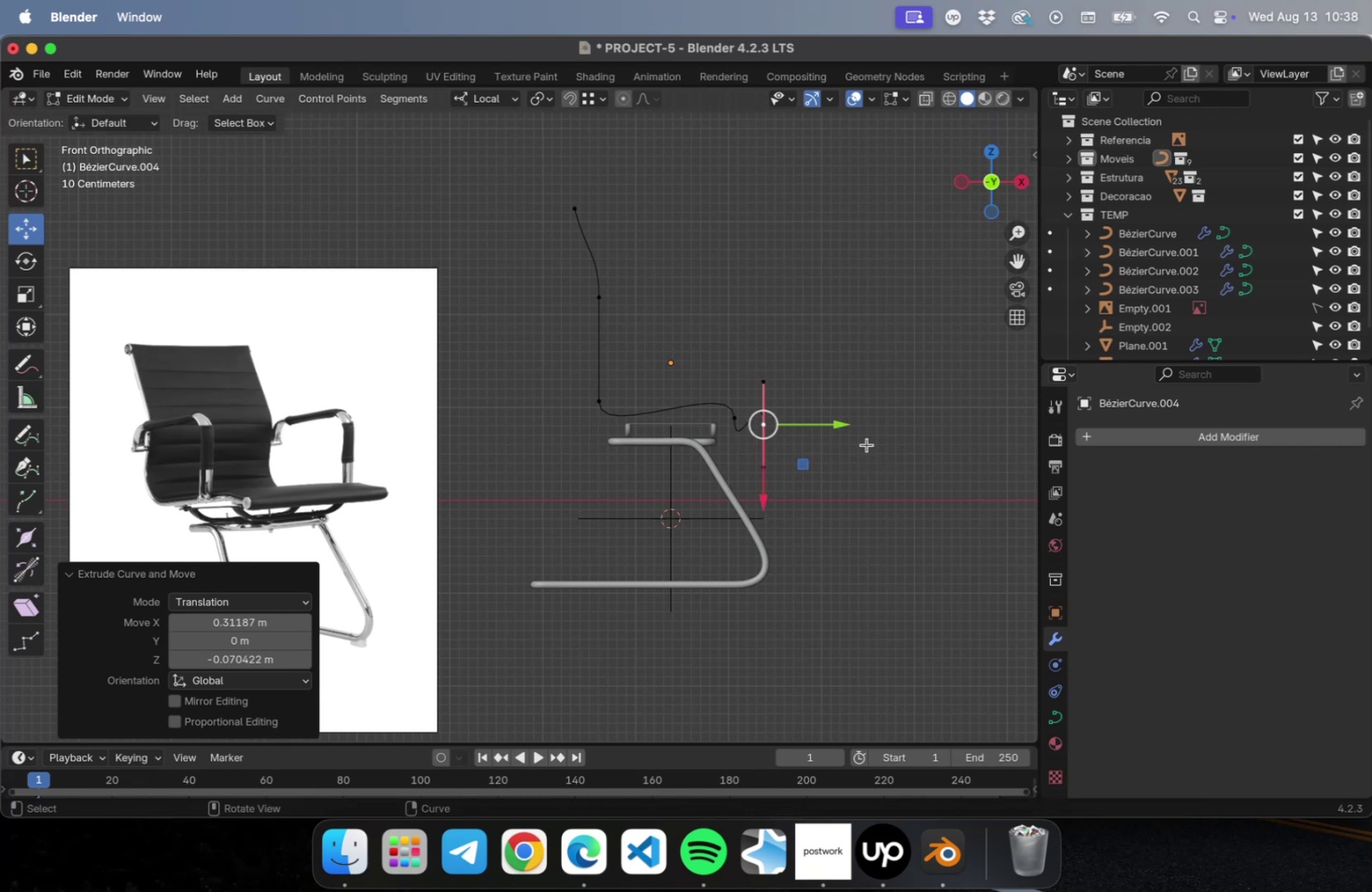 
key(S)
 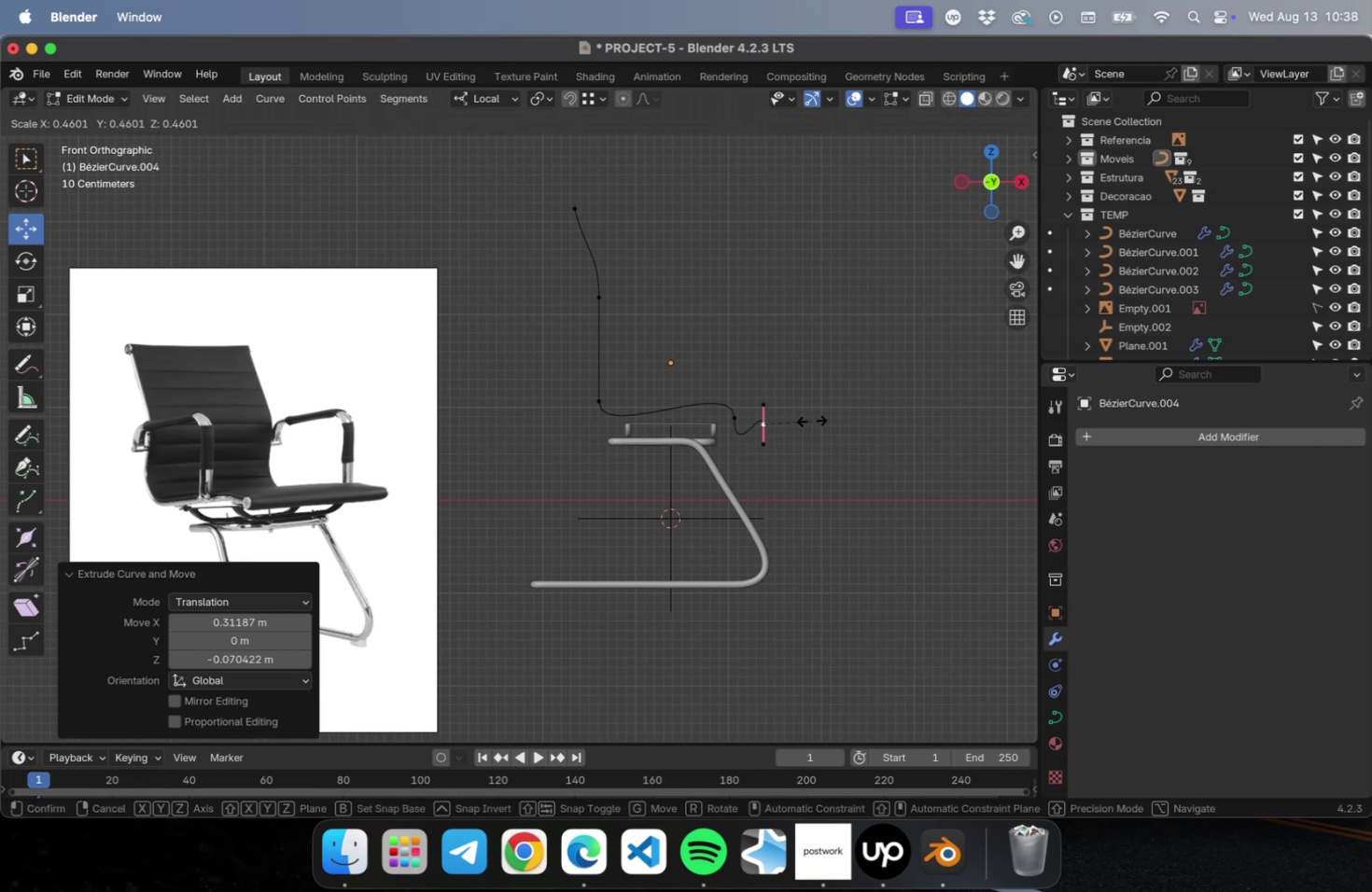 
left_click([807, 422])
 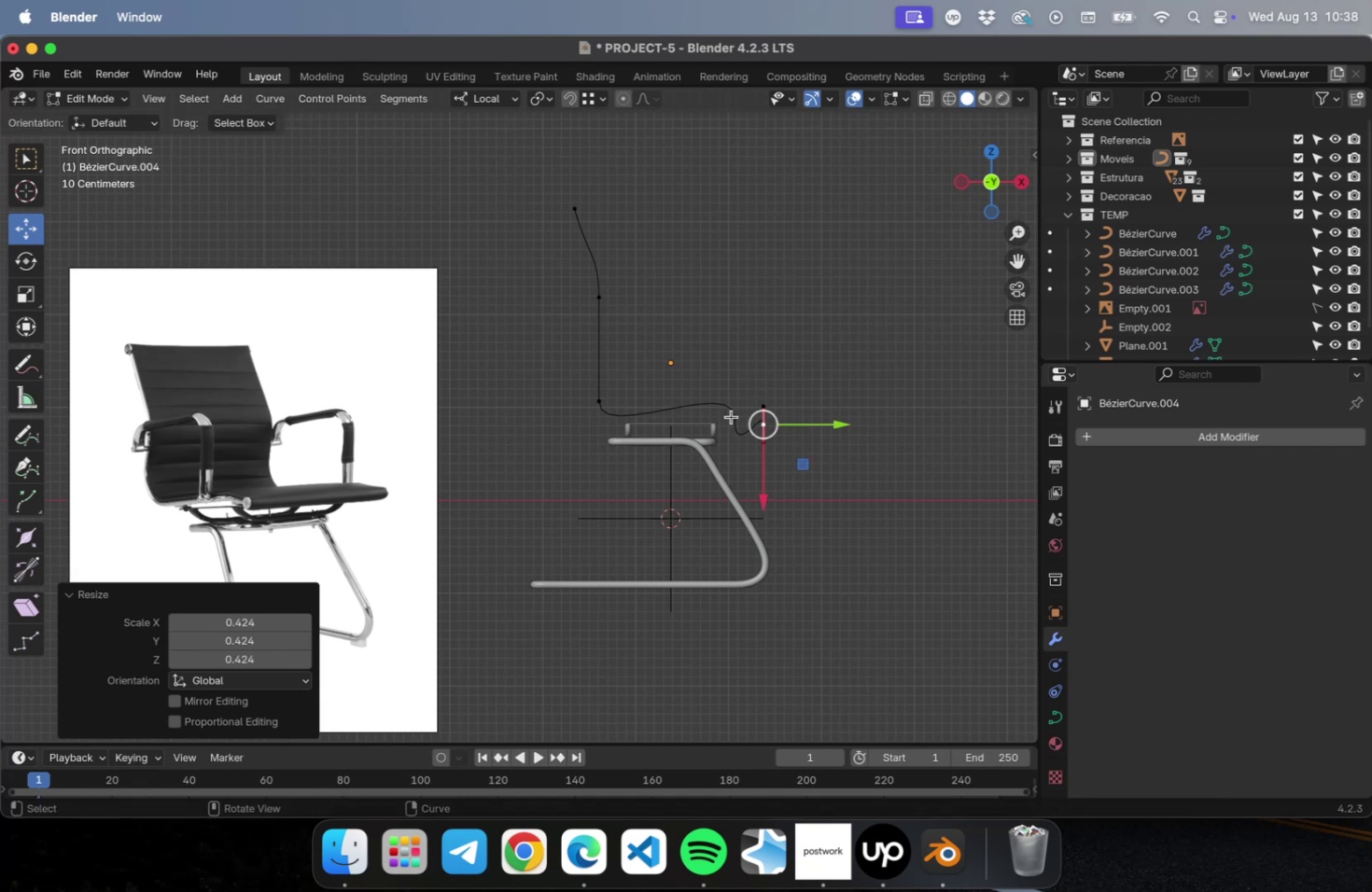 
left_click([731, 416])
 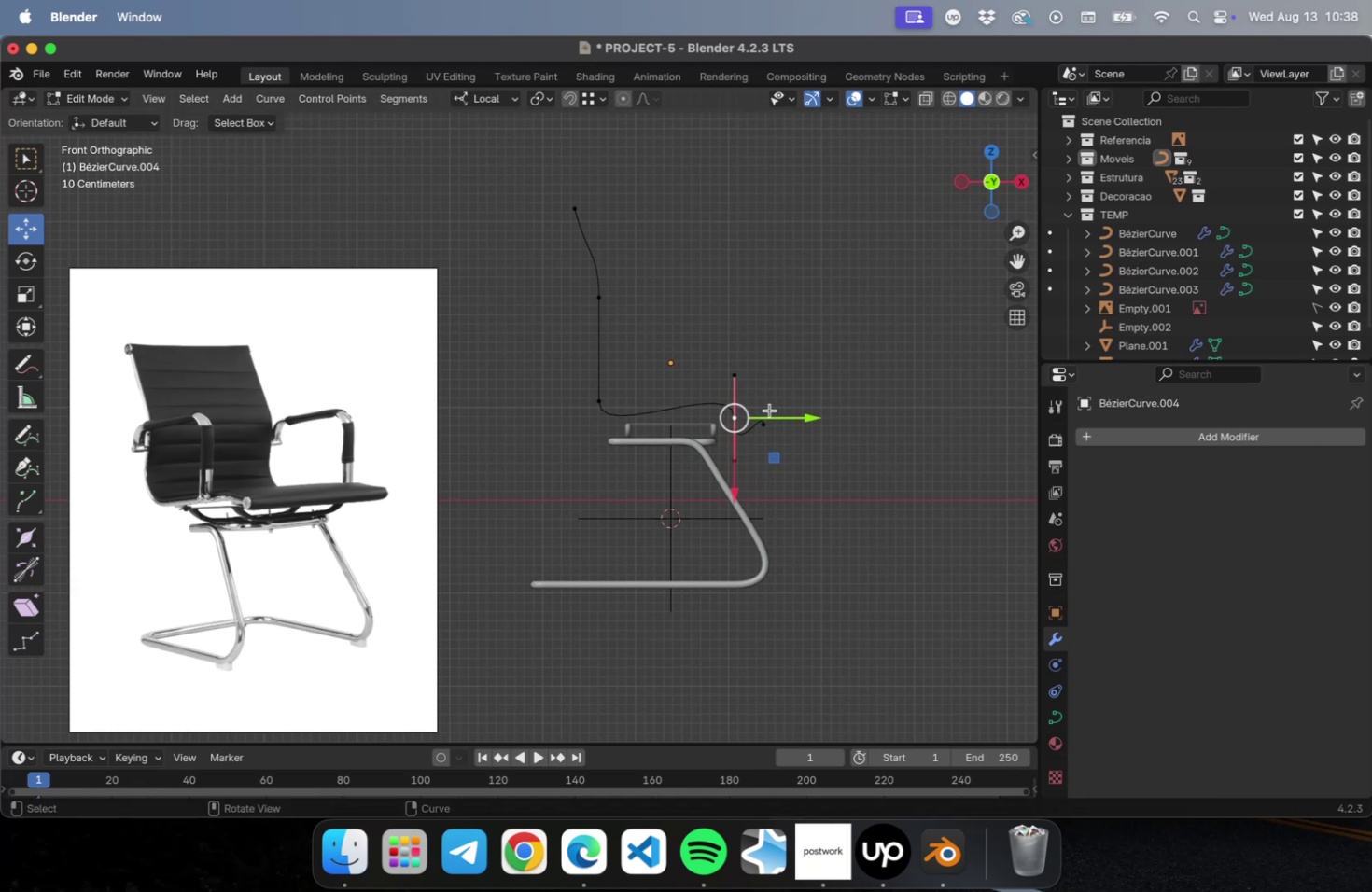 
key(S)
 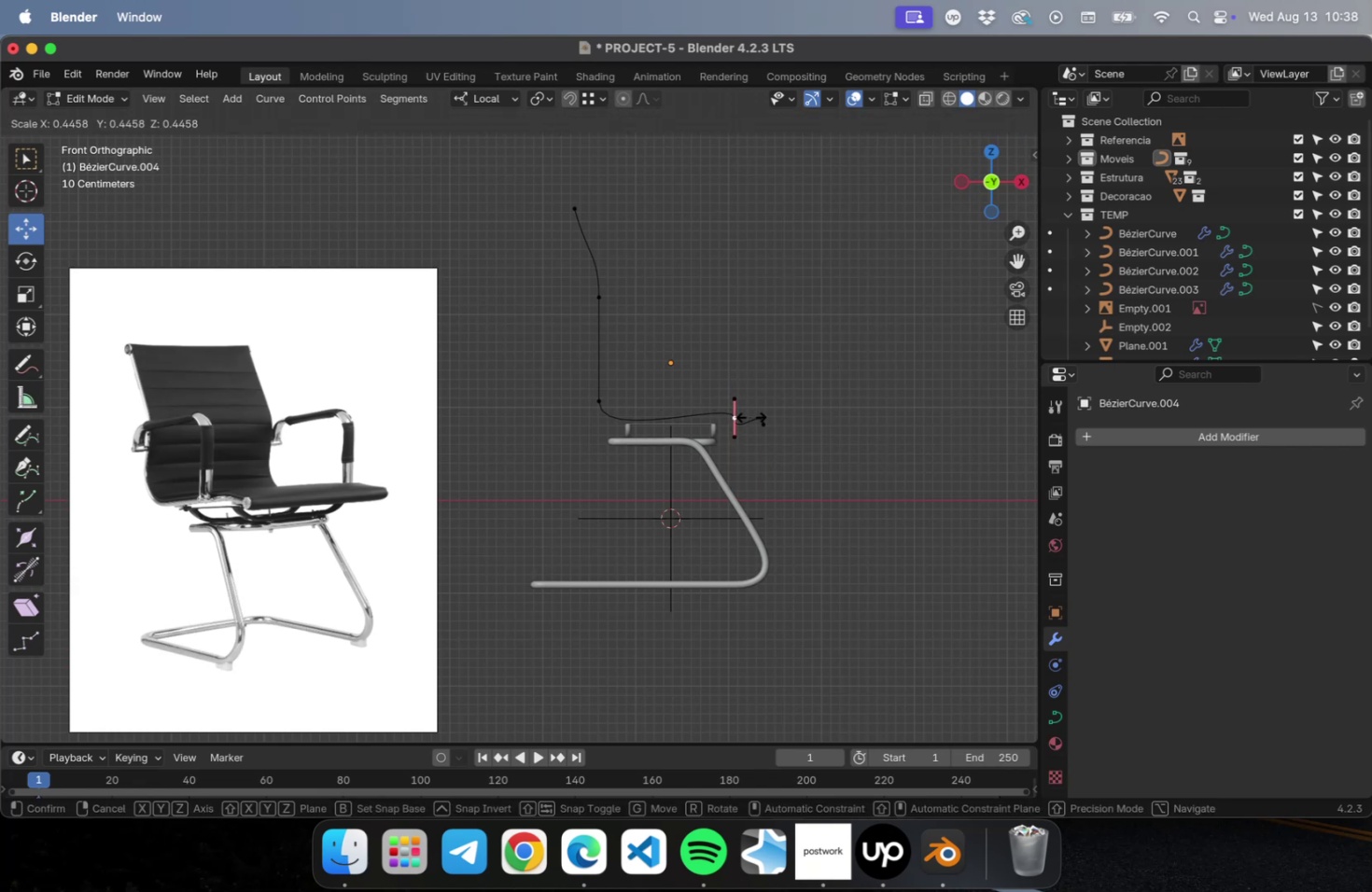 
left_click([749, 416])
 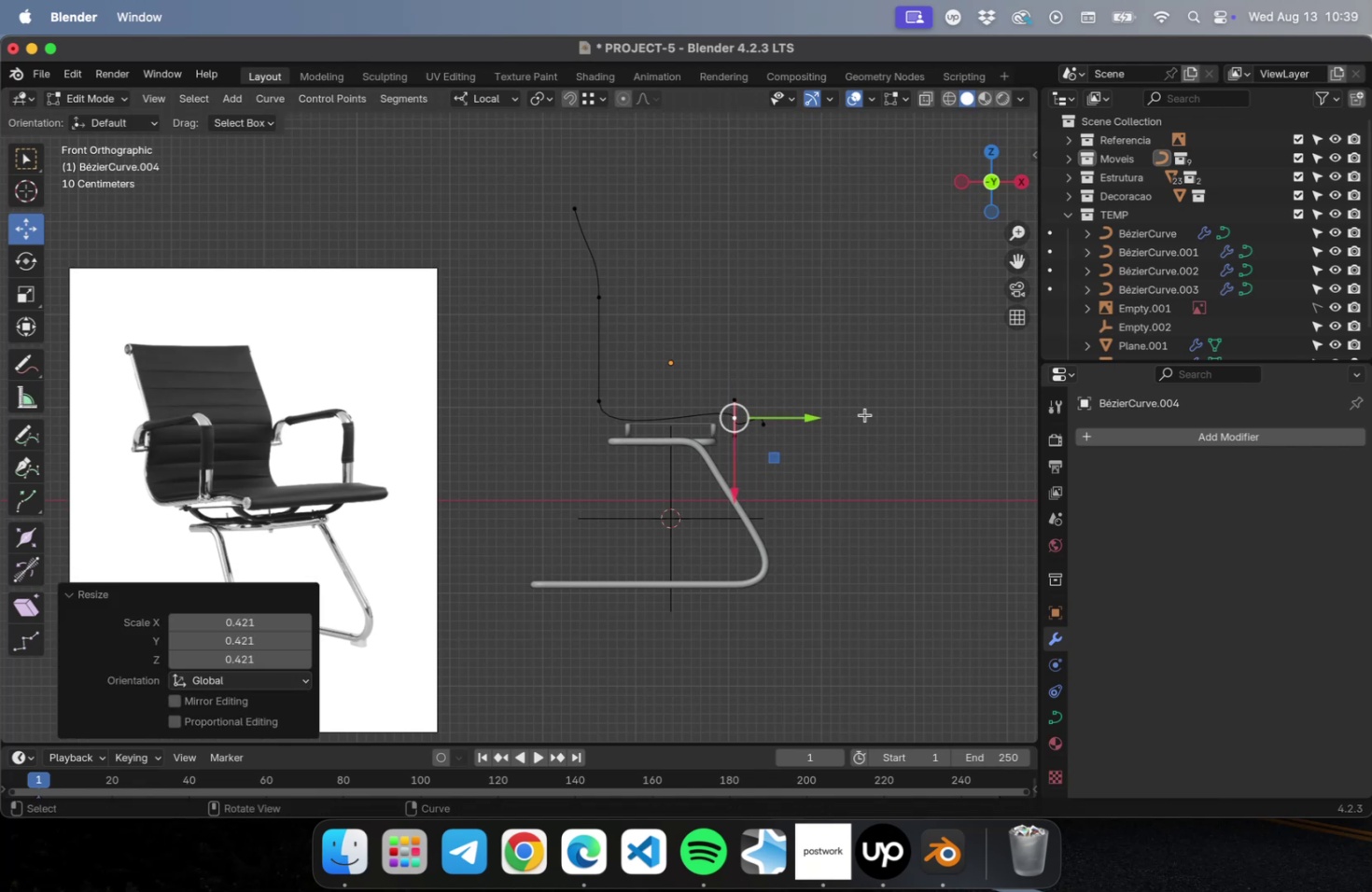 
type(ry90)
 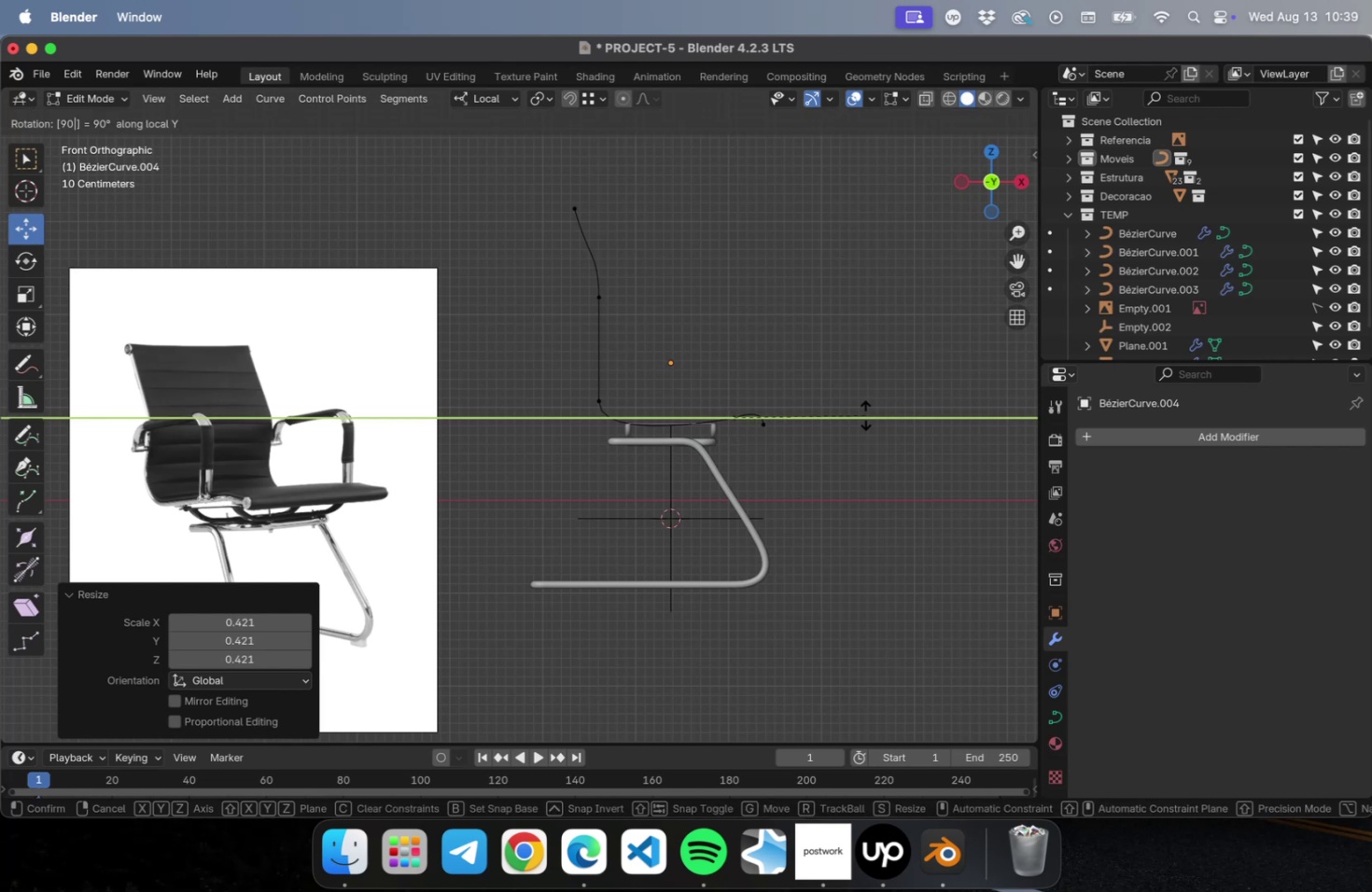 
key(Enter)
 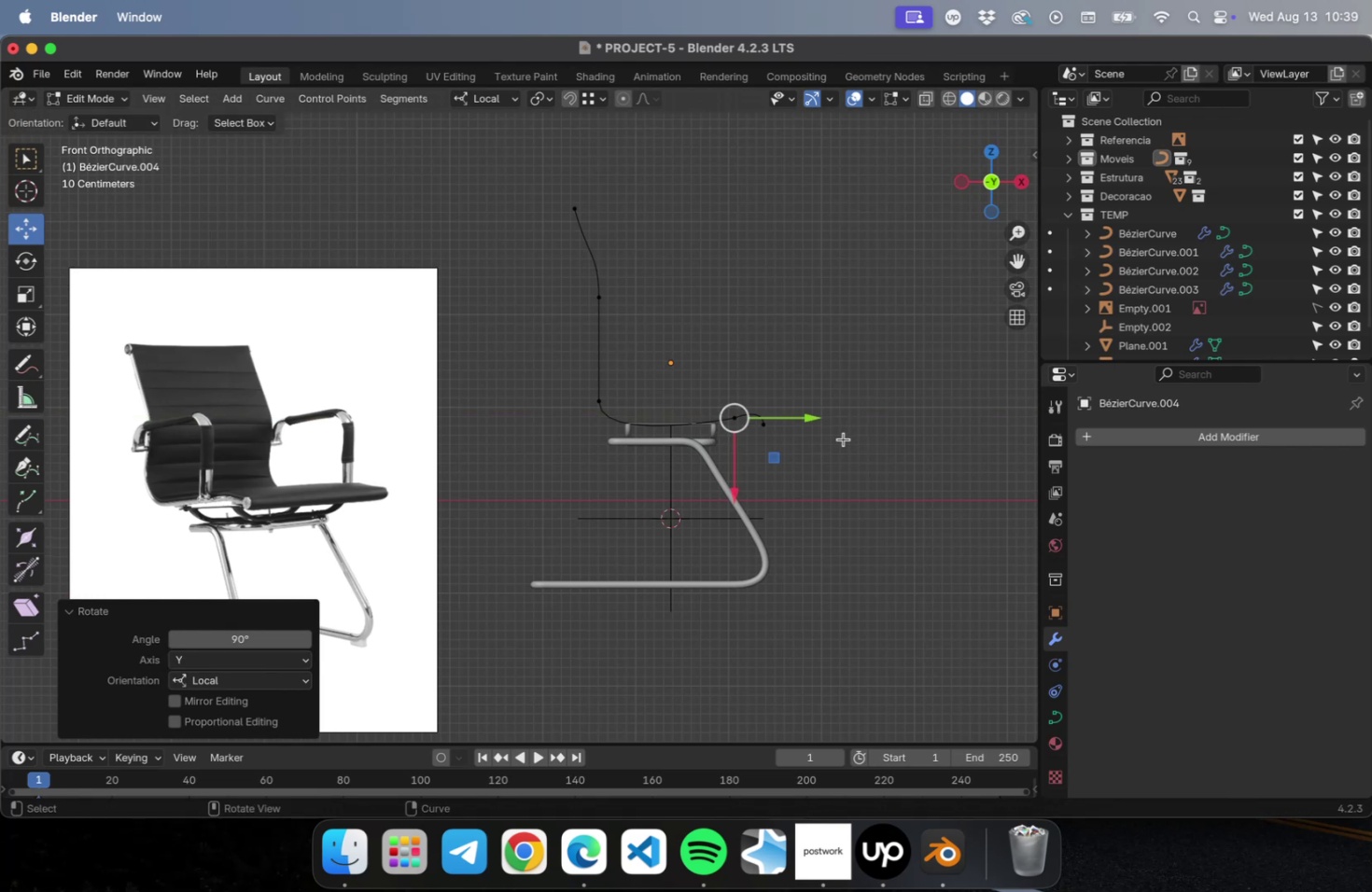 
key(Meta+Z)
 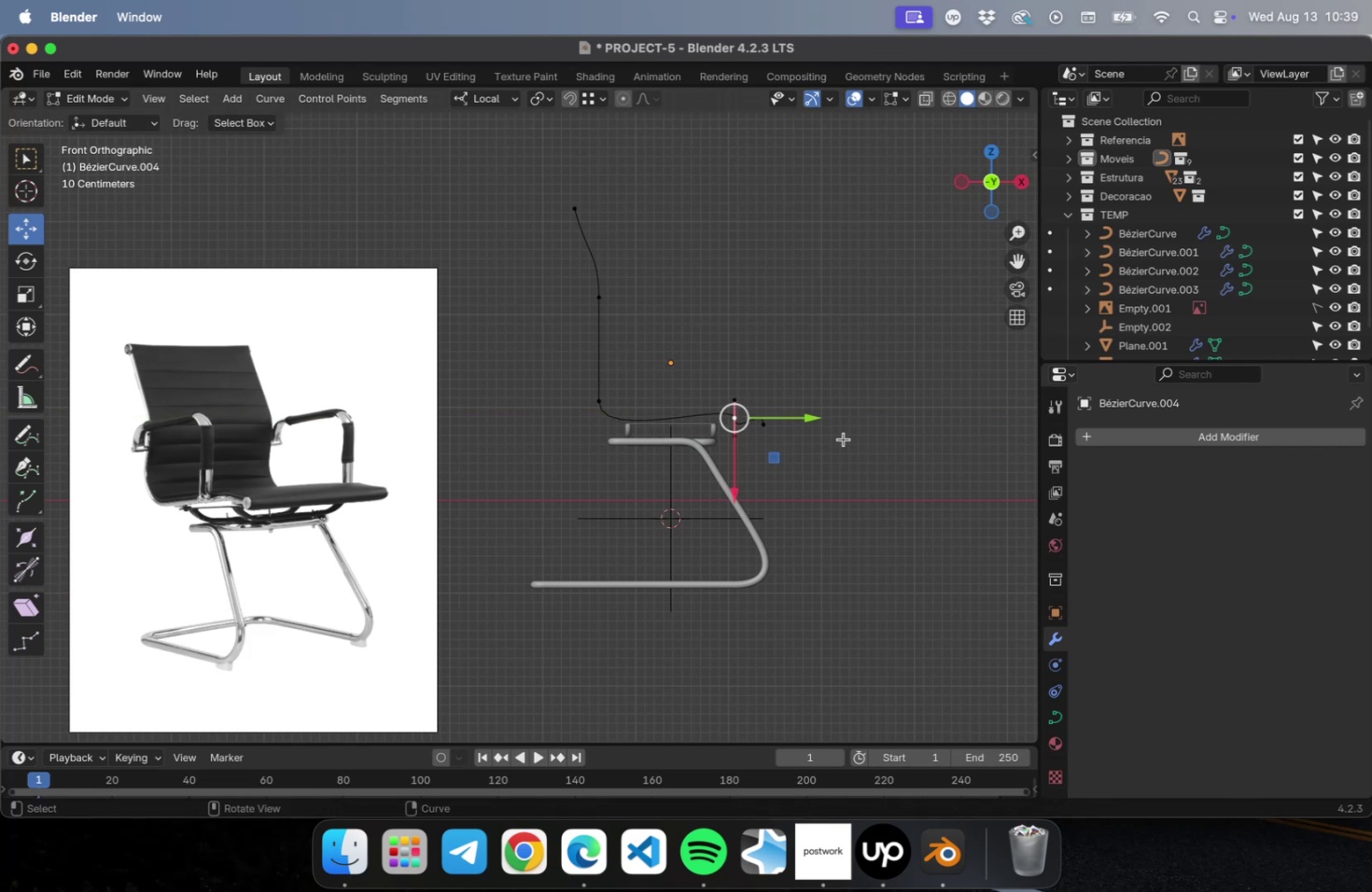 
type(rx90)
key(Escape)
type(rz90)
 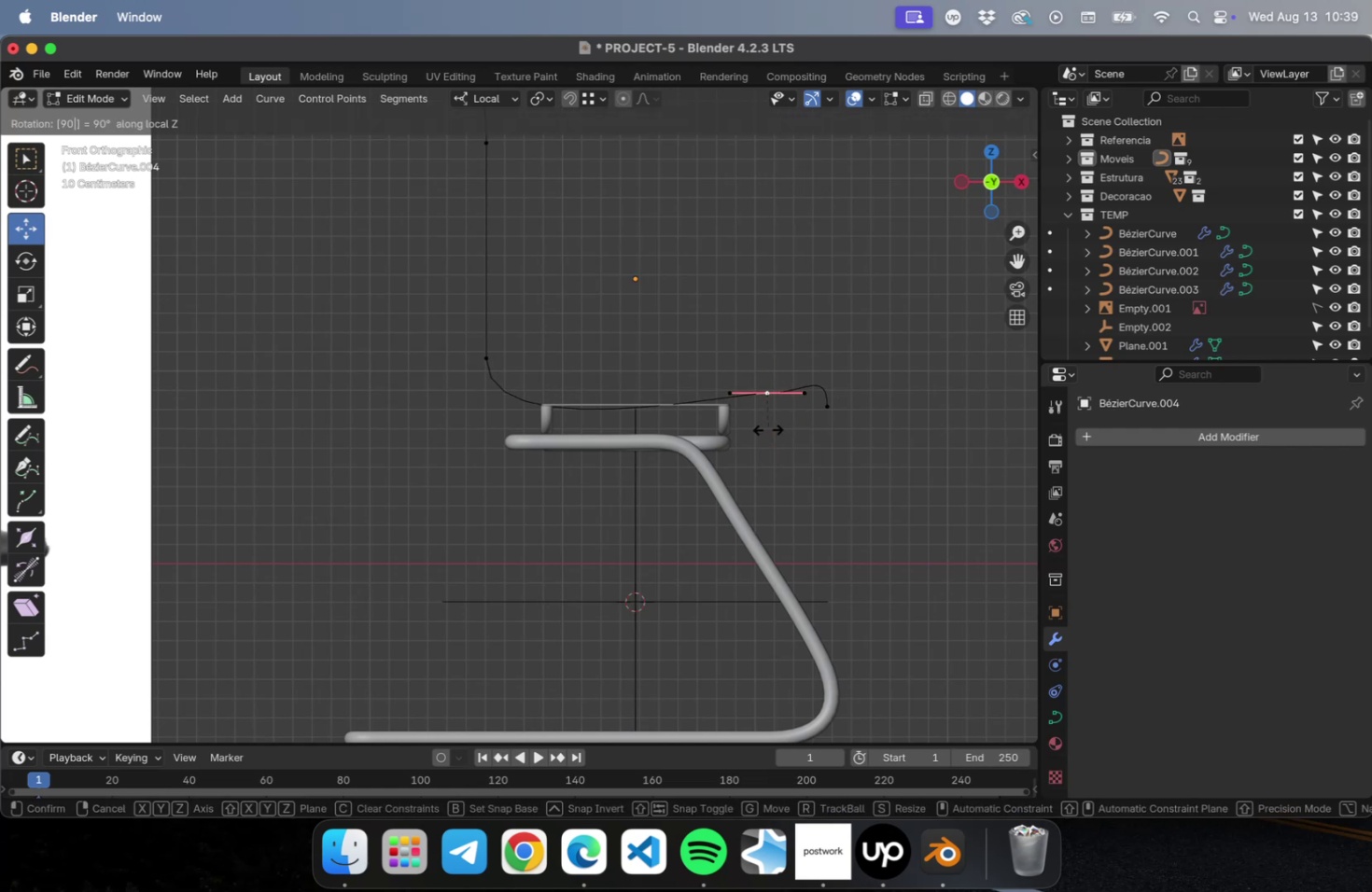 
scroll: coordinate [828, 435], scroll_direction: up, amount: 8.0
 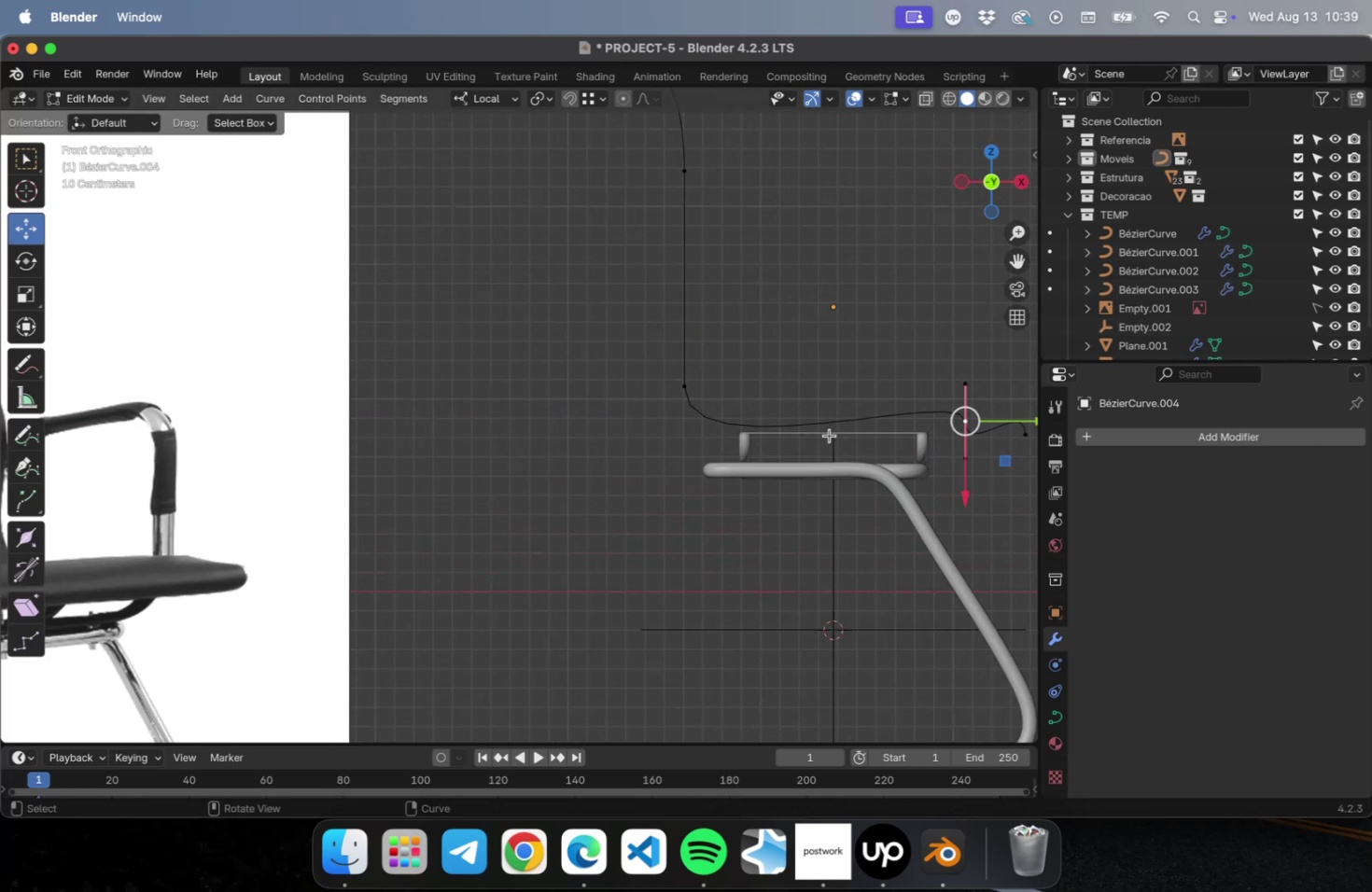 
key(Enter)
 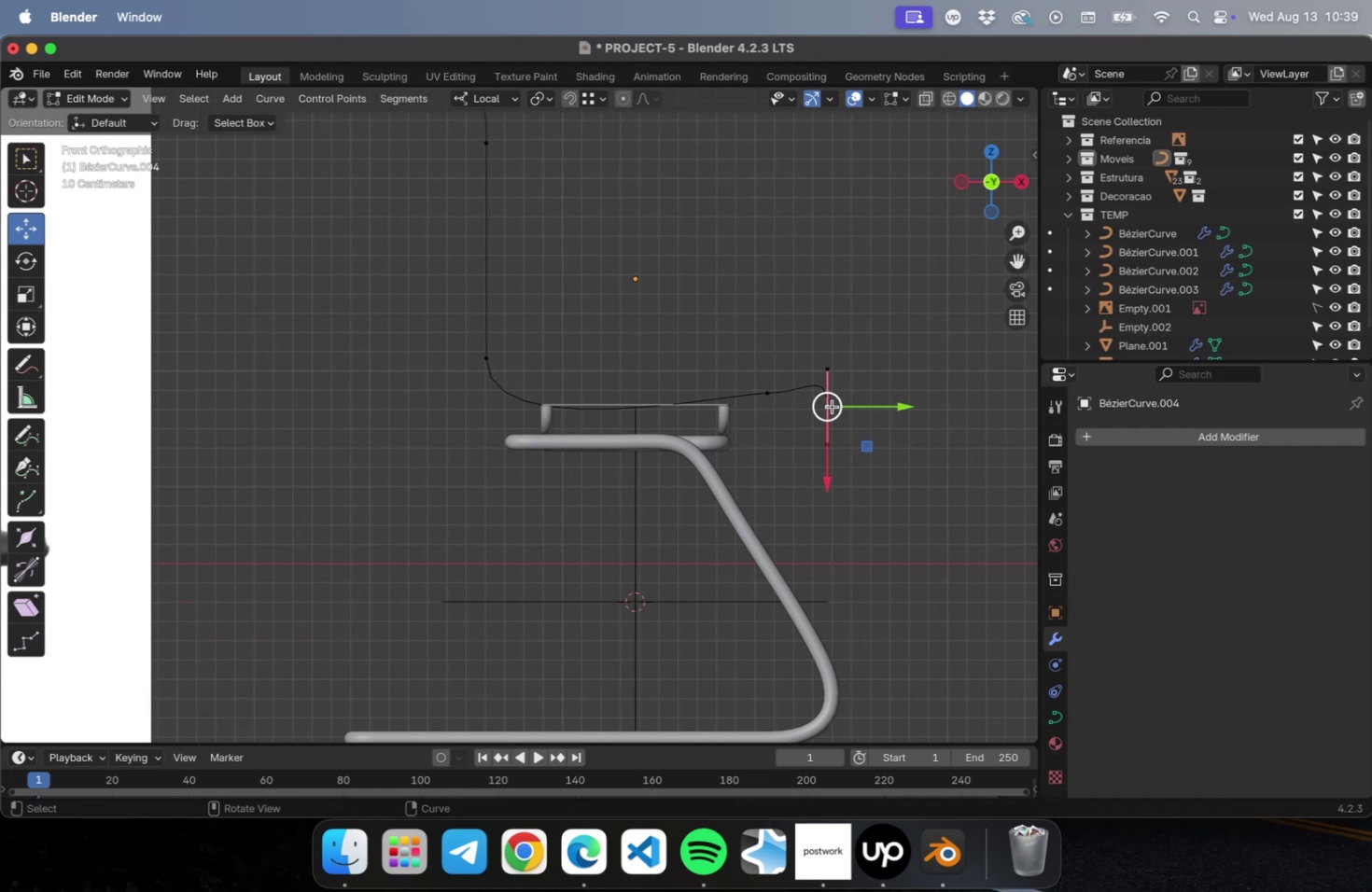 
key(S)
 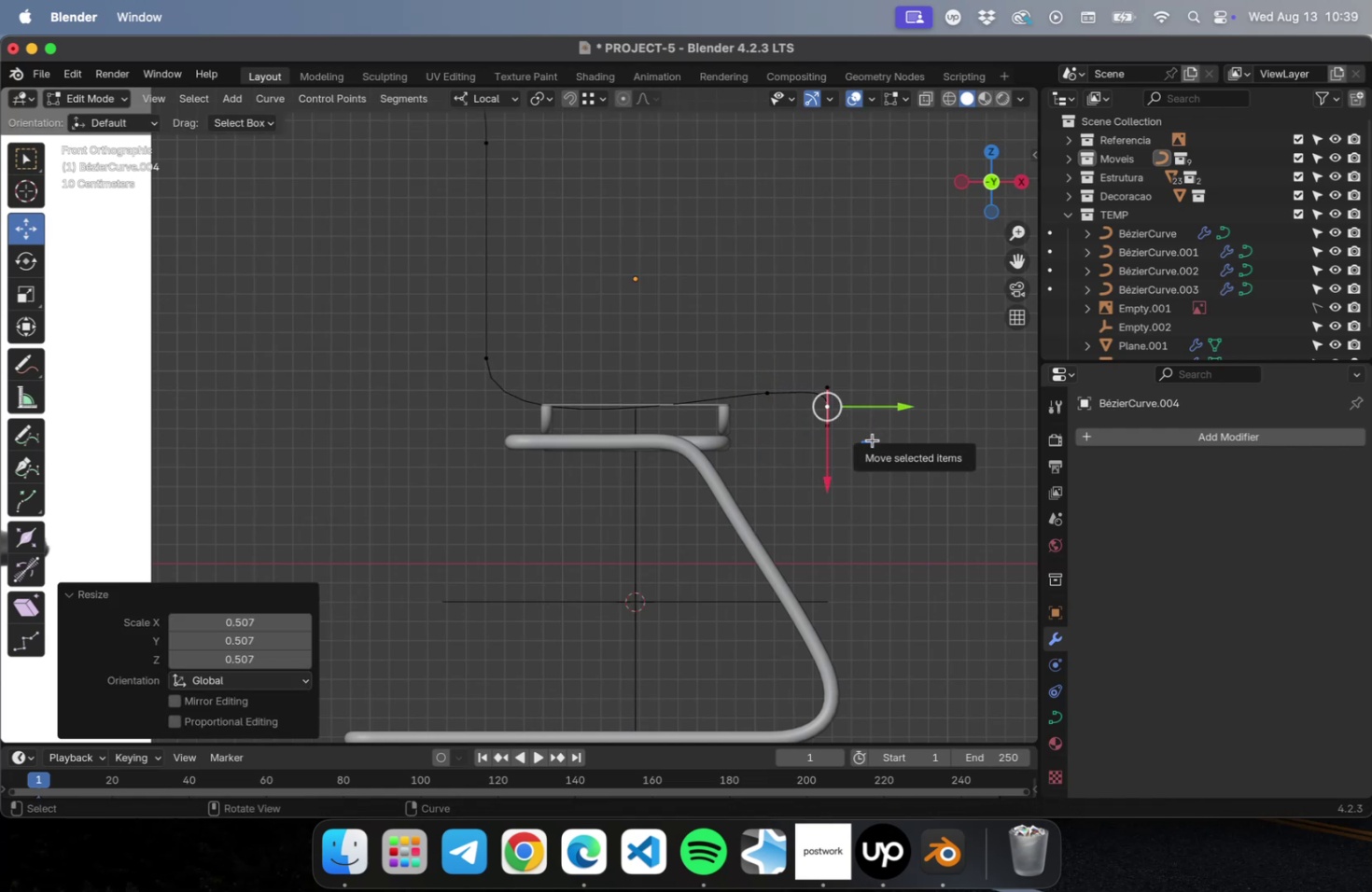 
type(rz35)
 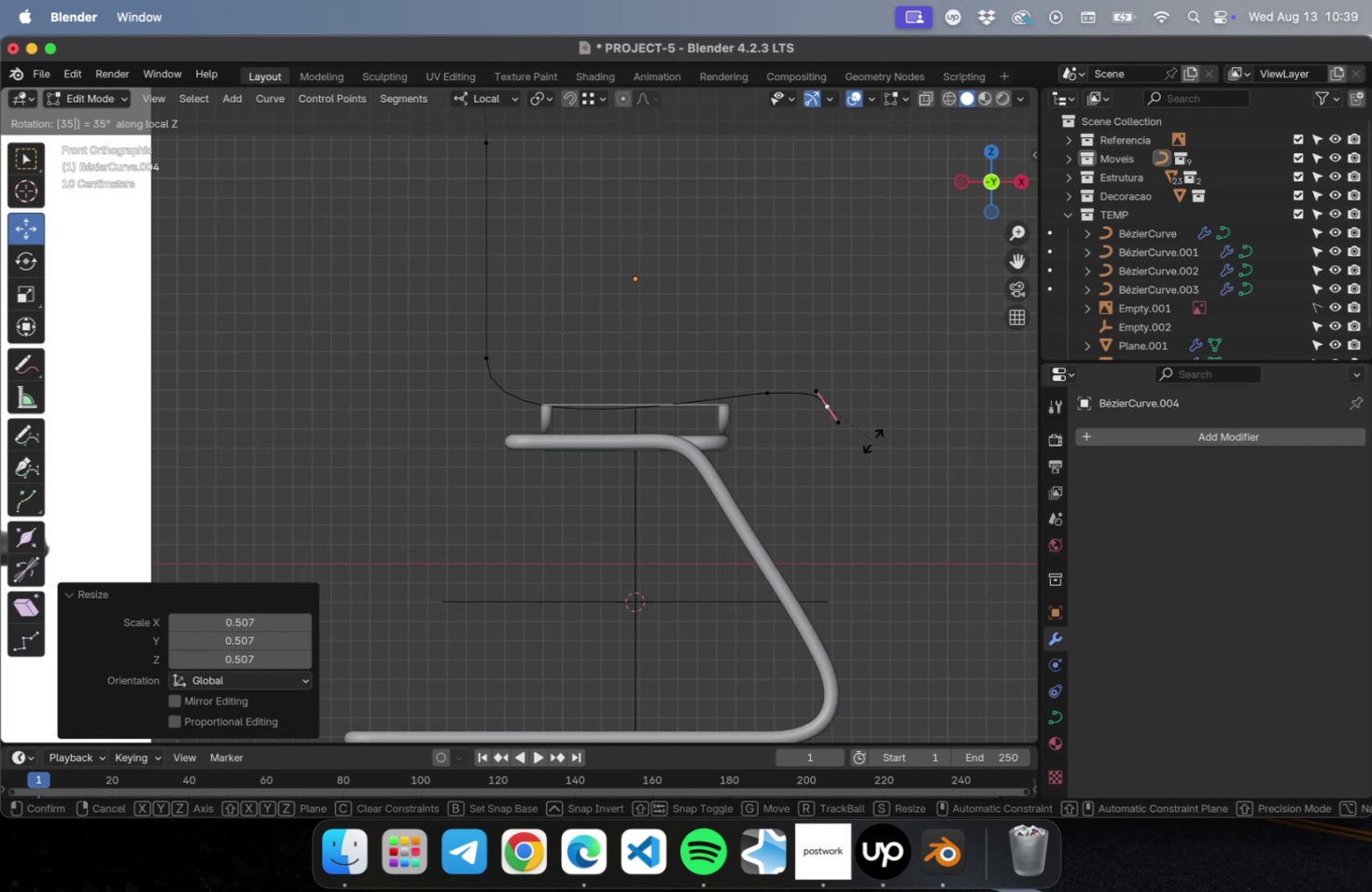 